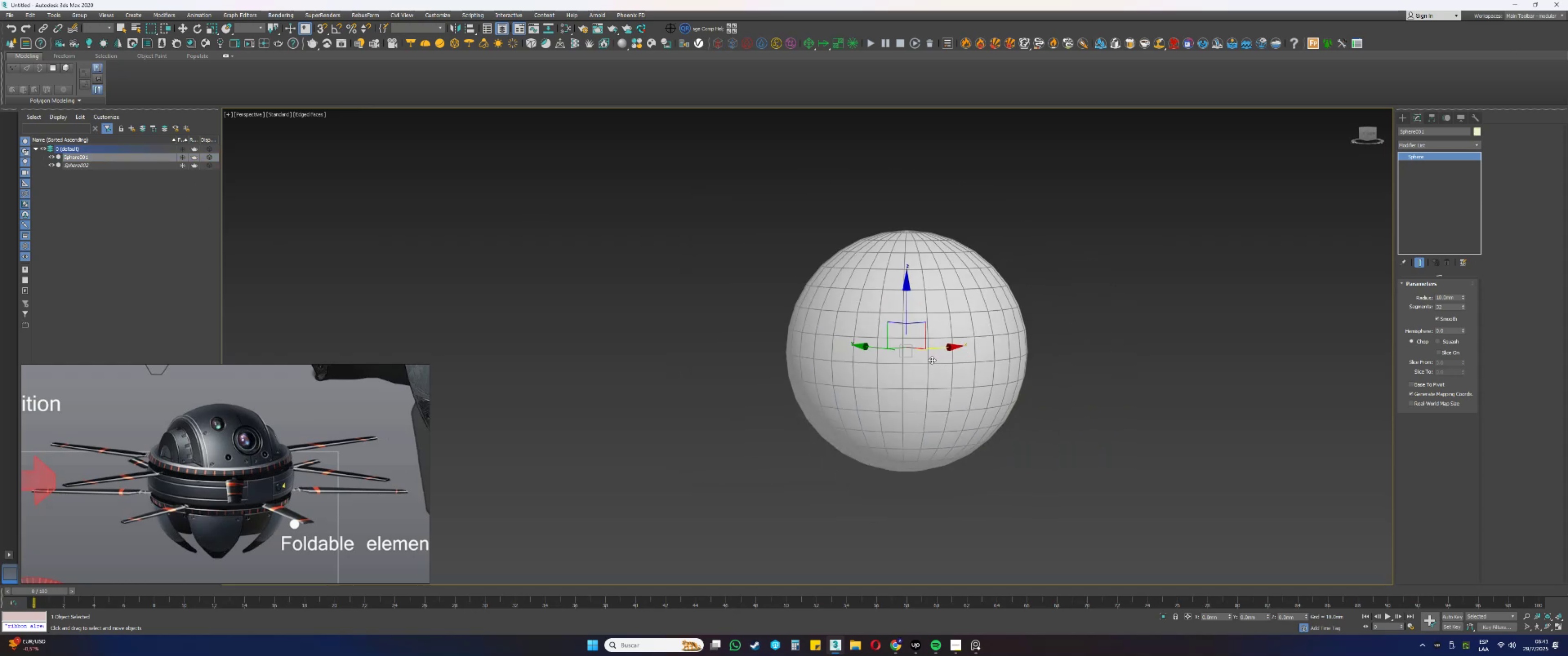 
type(fze)
 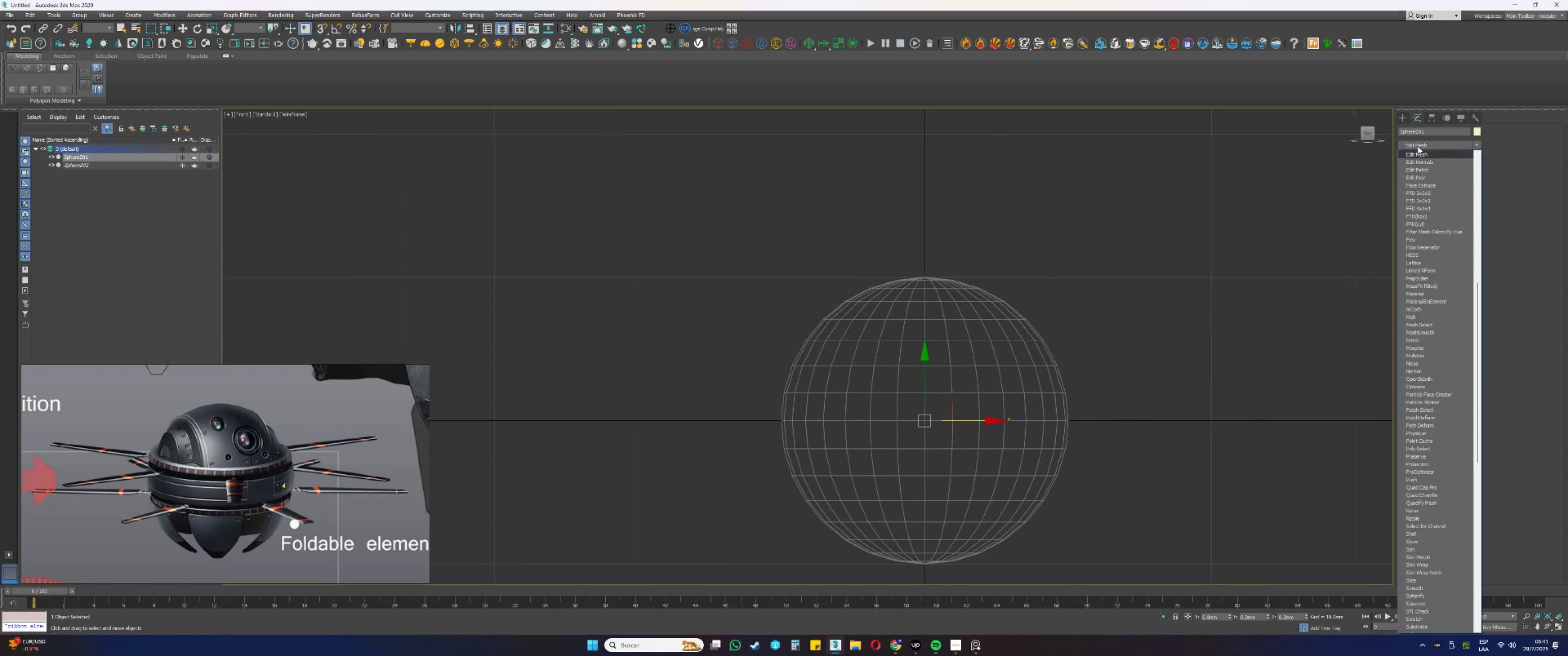 
scroll: coordinate [945, 366], scroll_direction: down, amount: 1.0
 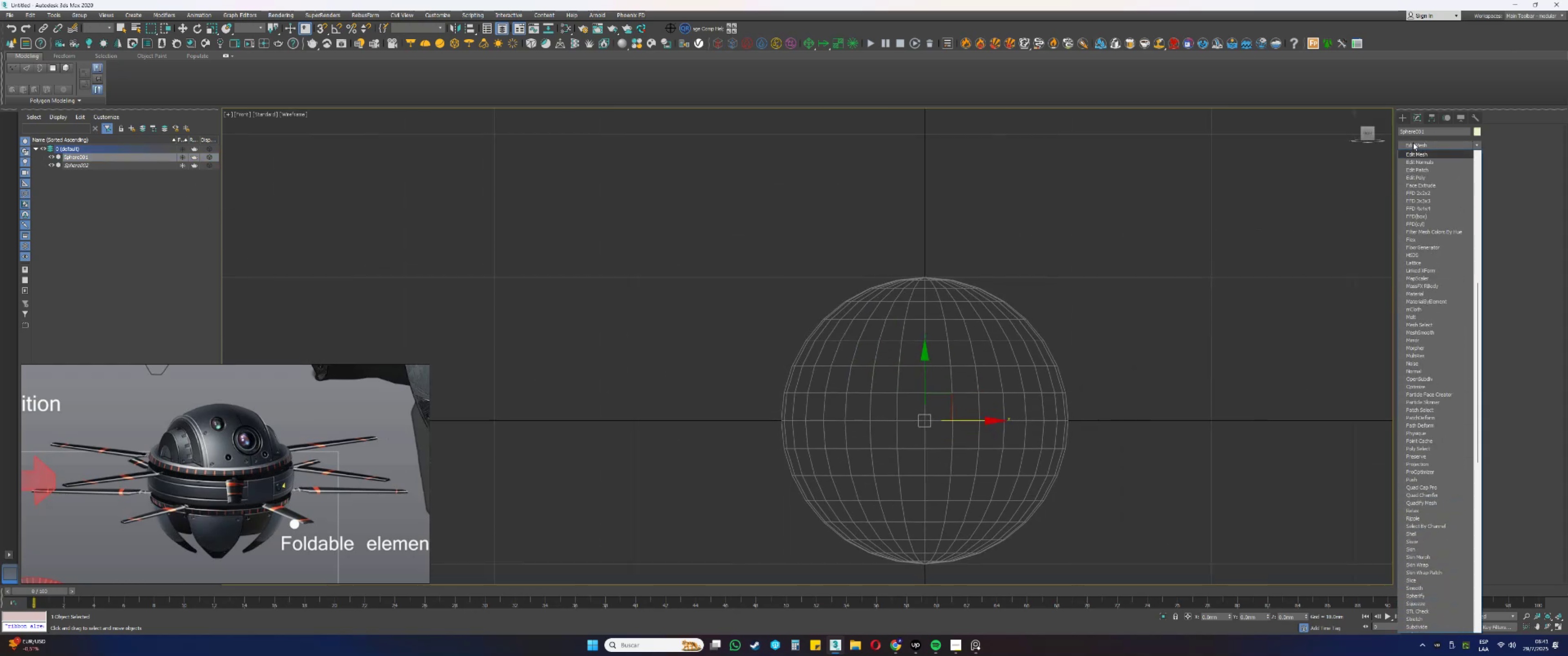 
right_click([1424, 154])
 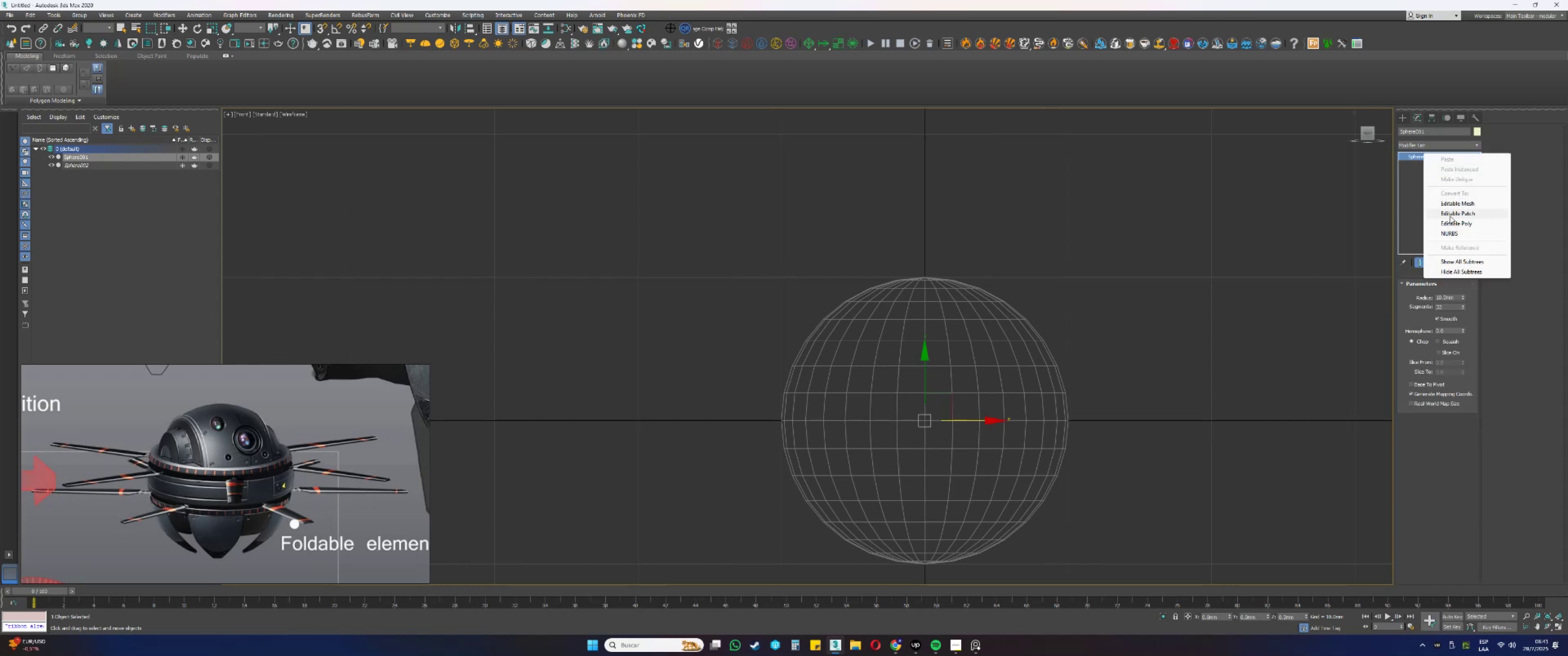 
left_click([1446, 224])
 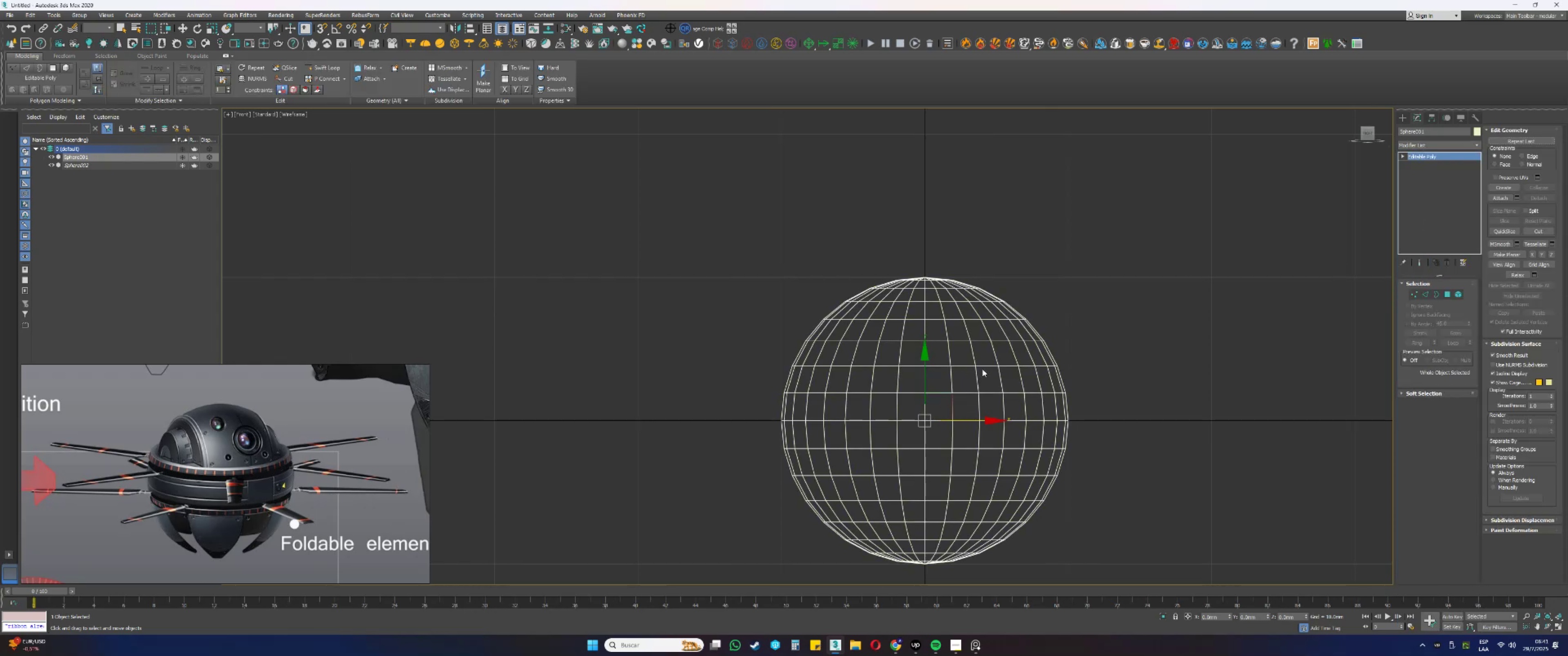 
key(4)
 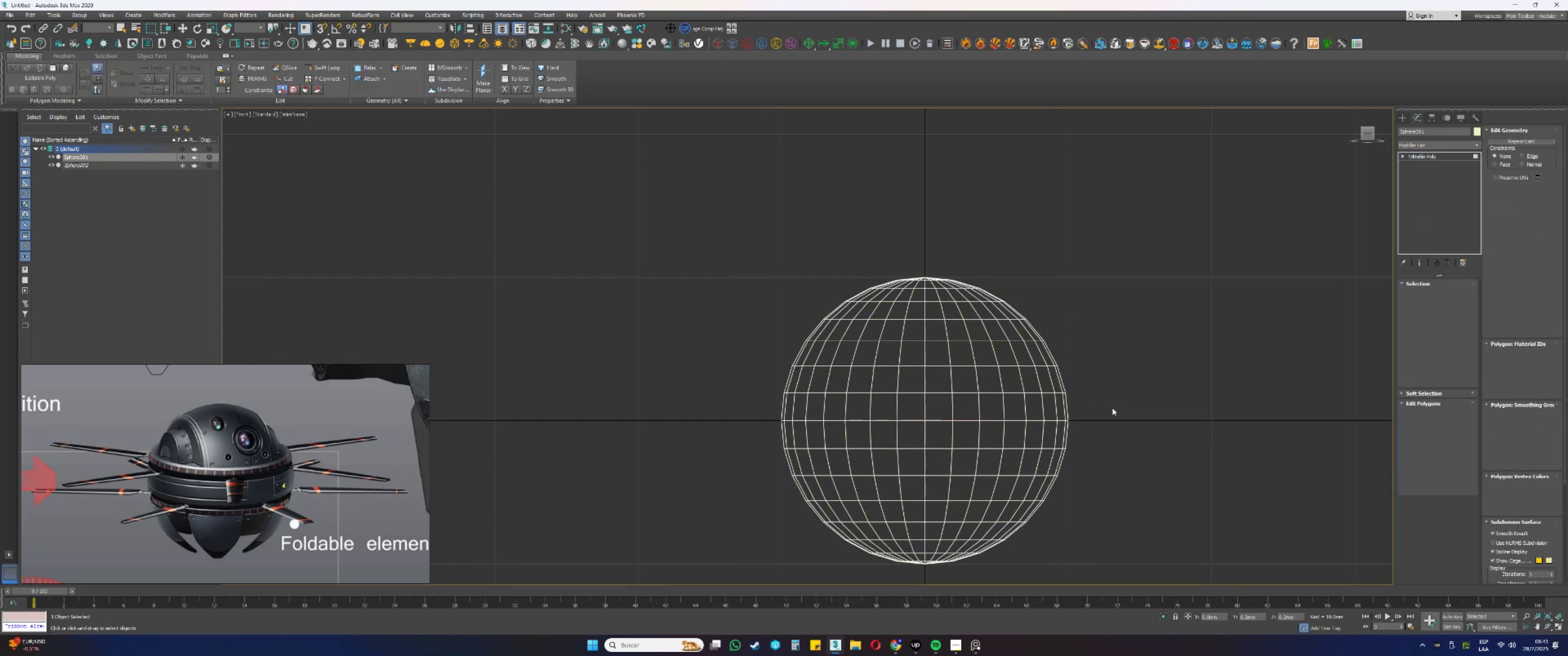 
left_click_drag(start_coordinate=[1147, 411], to_coordinate=[567, 211])
 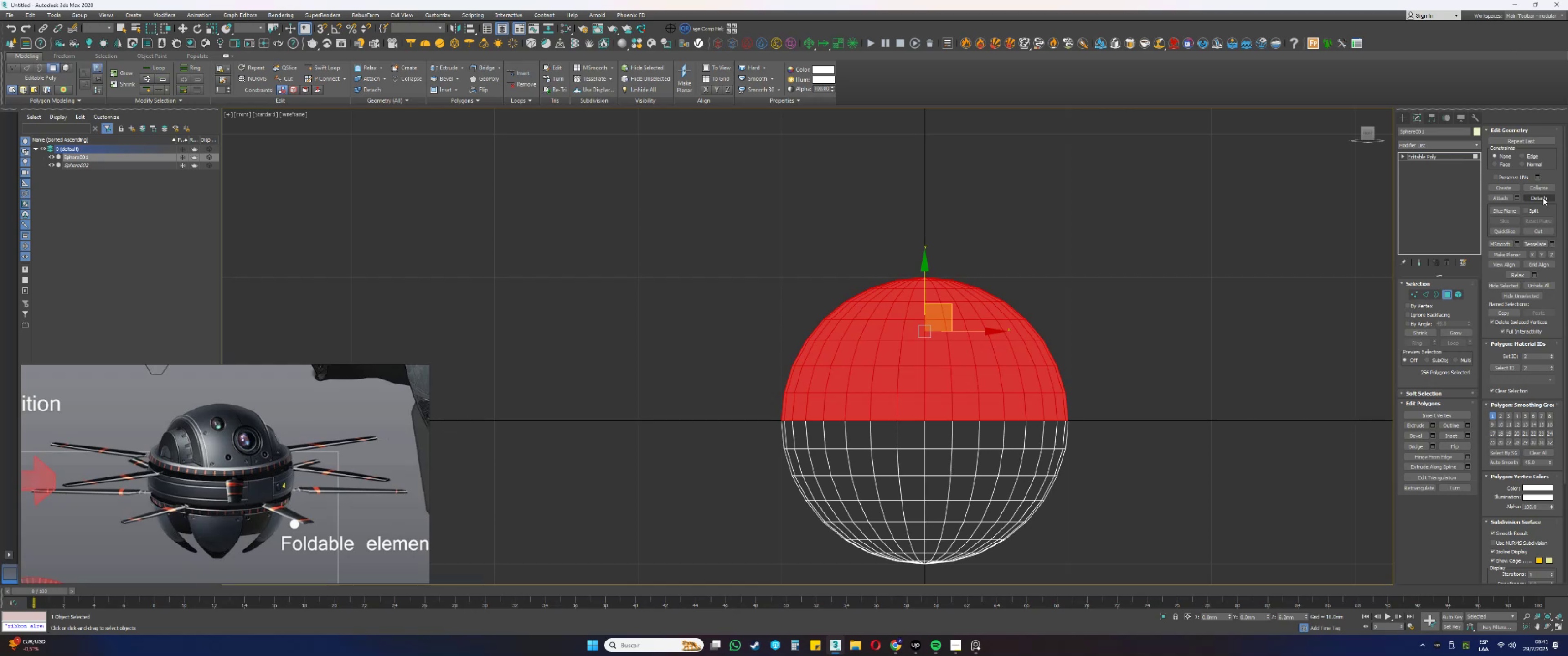 
wait(15.97)
 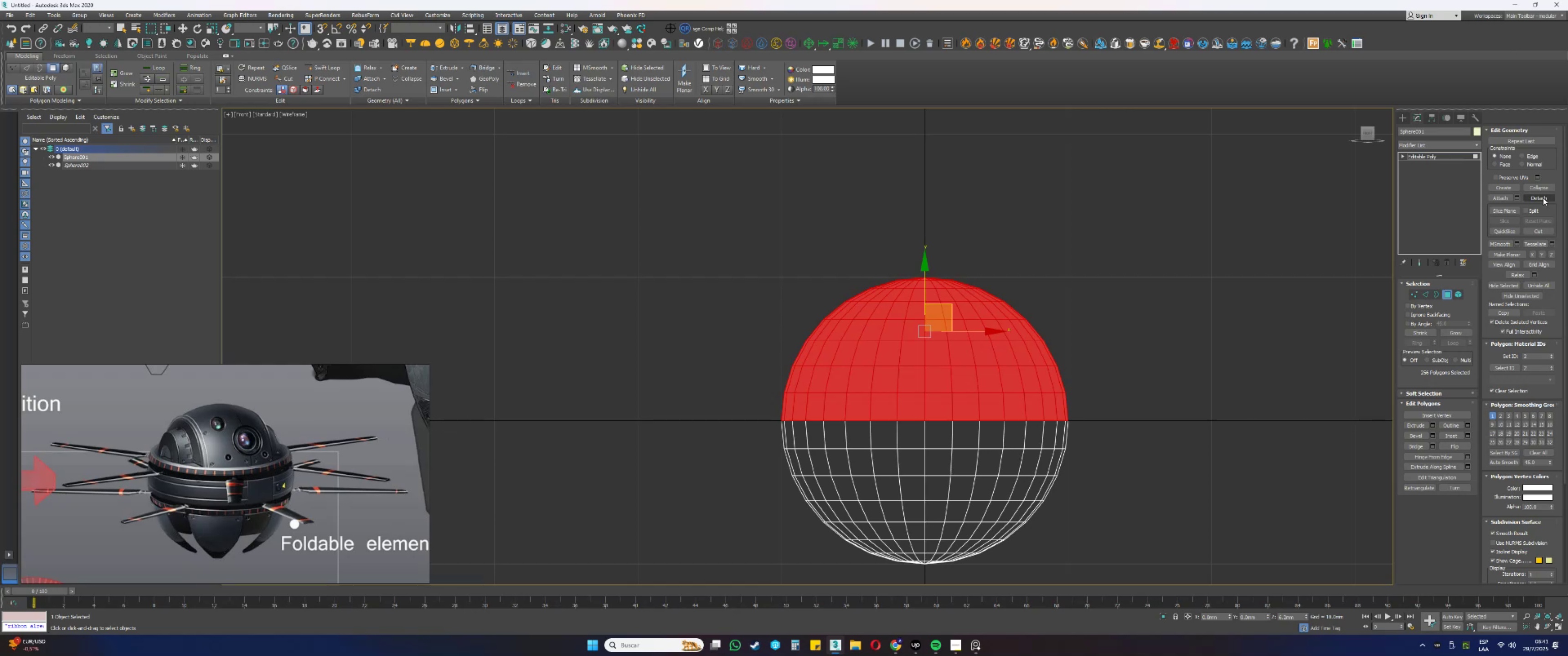 
key(Control+ControlLeft)
 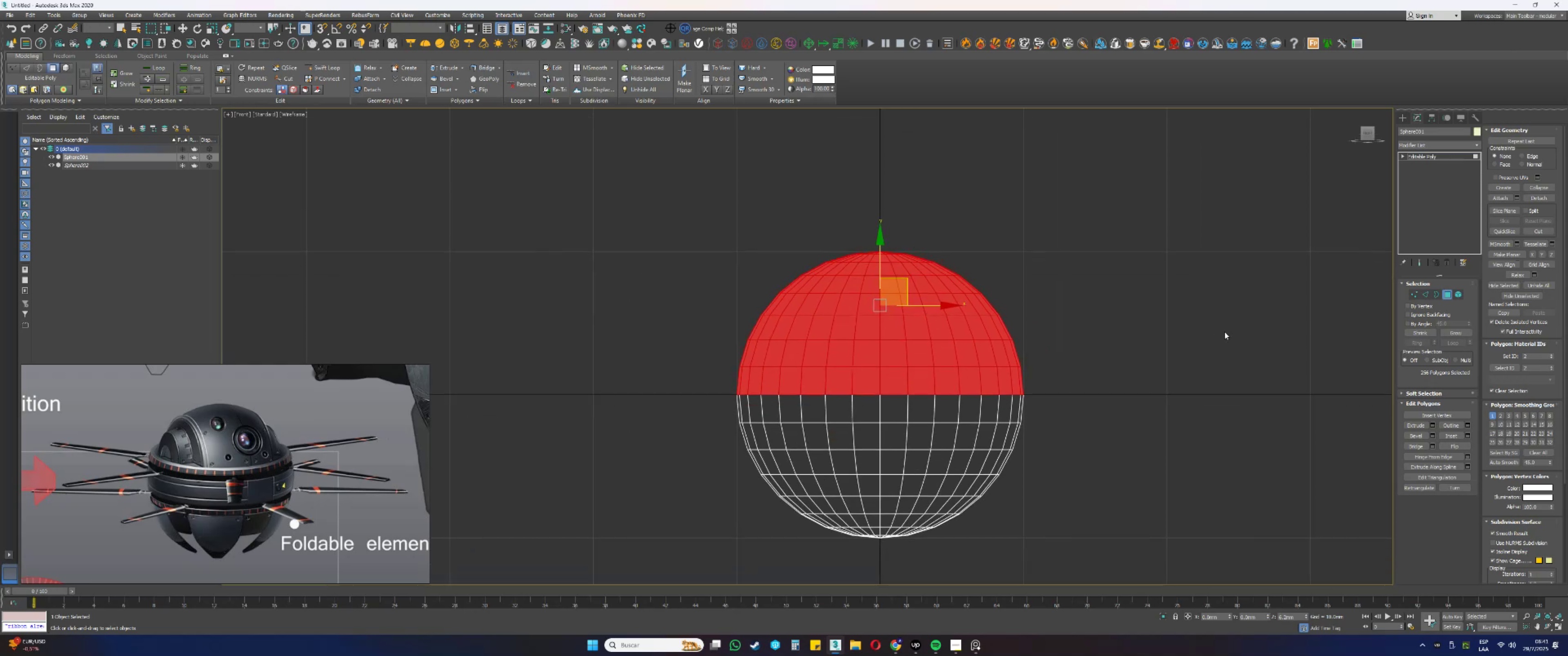 
key(Control+Z)
 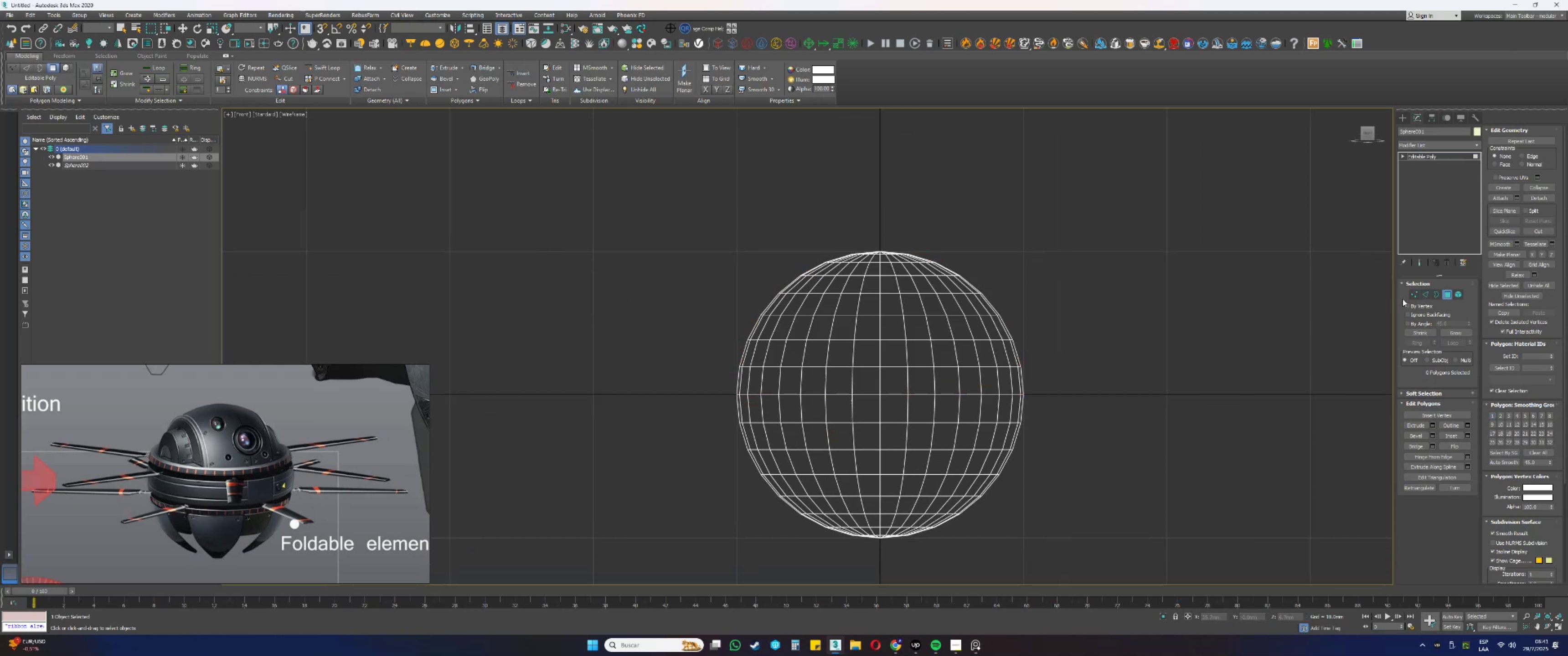 
key(Control+ControlLeft)
 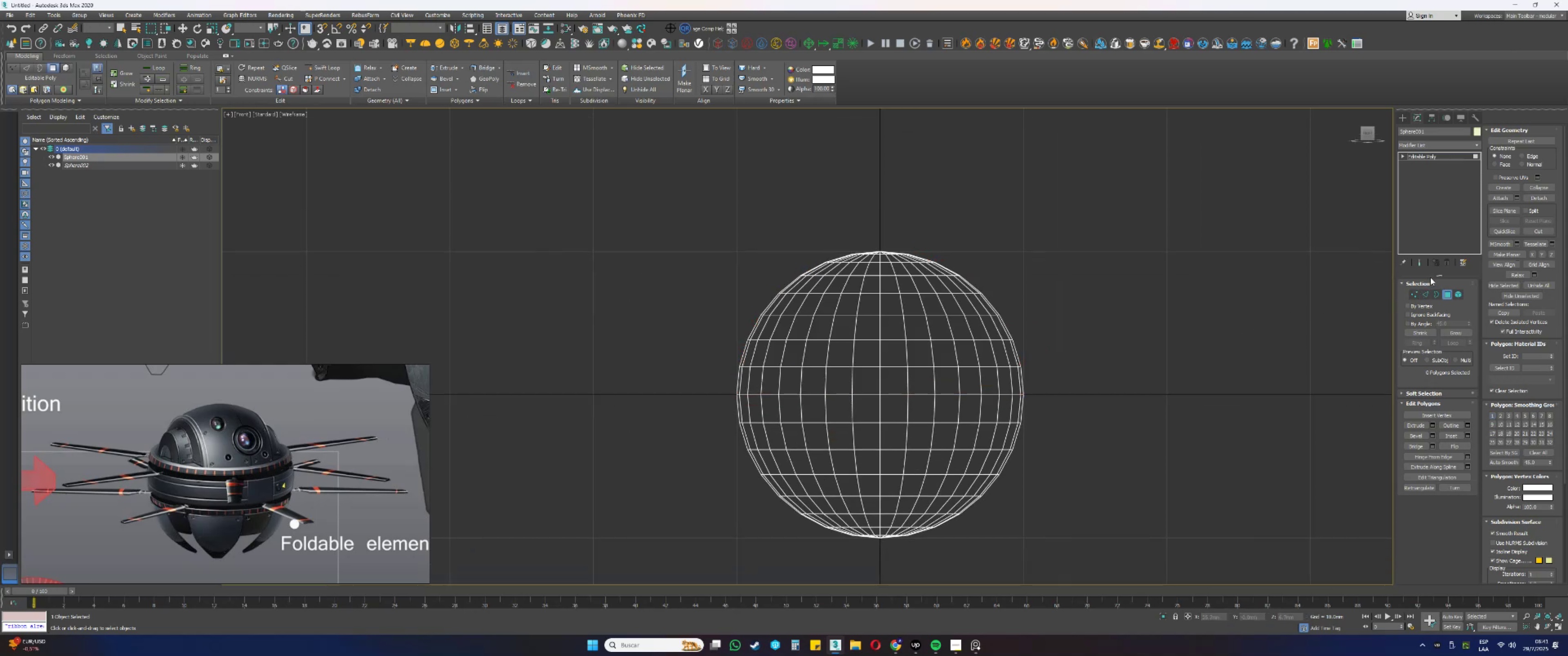 
key(Control+Z)
 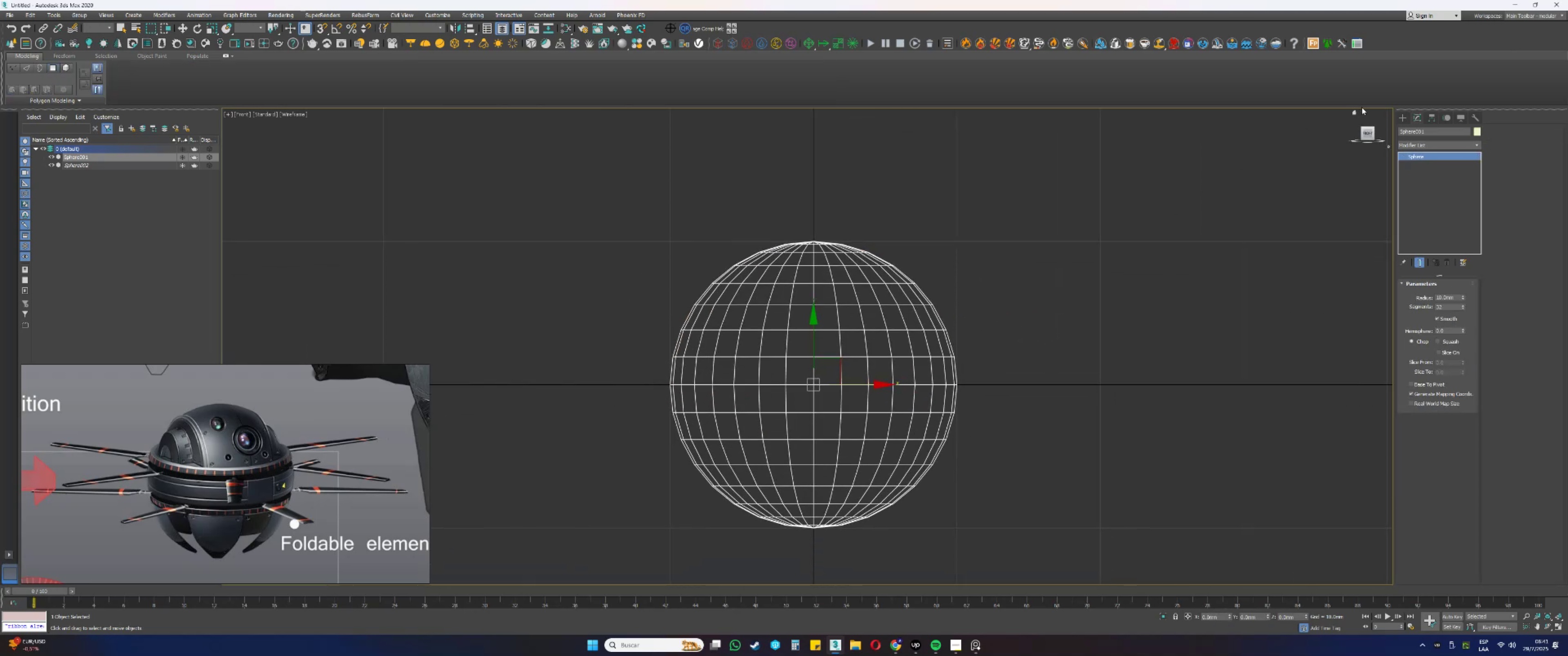 
left_click([1403, 113])
 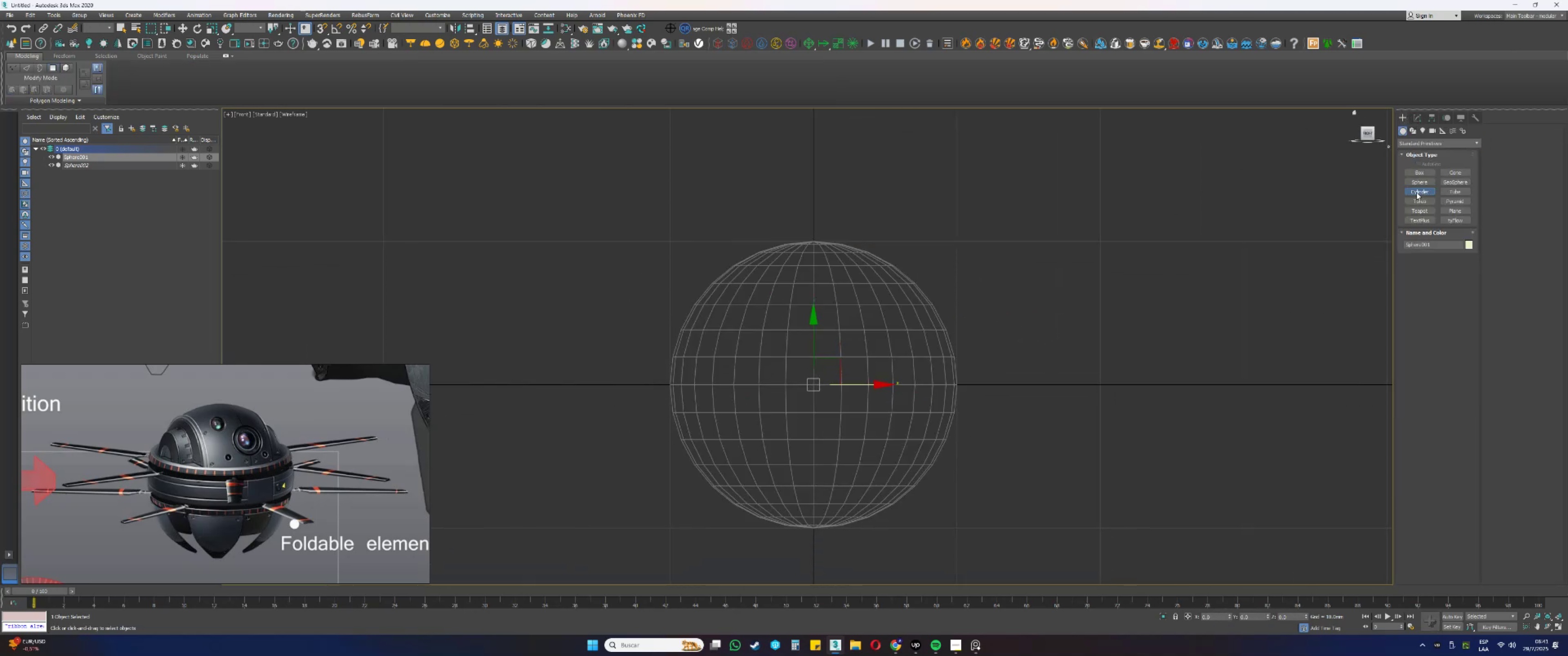 
scroll: coordinate [1004, 430], scroll_direction: down, amount: 1.0
 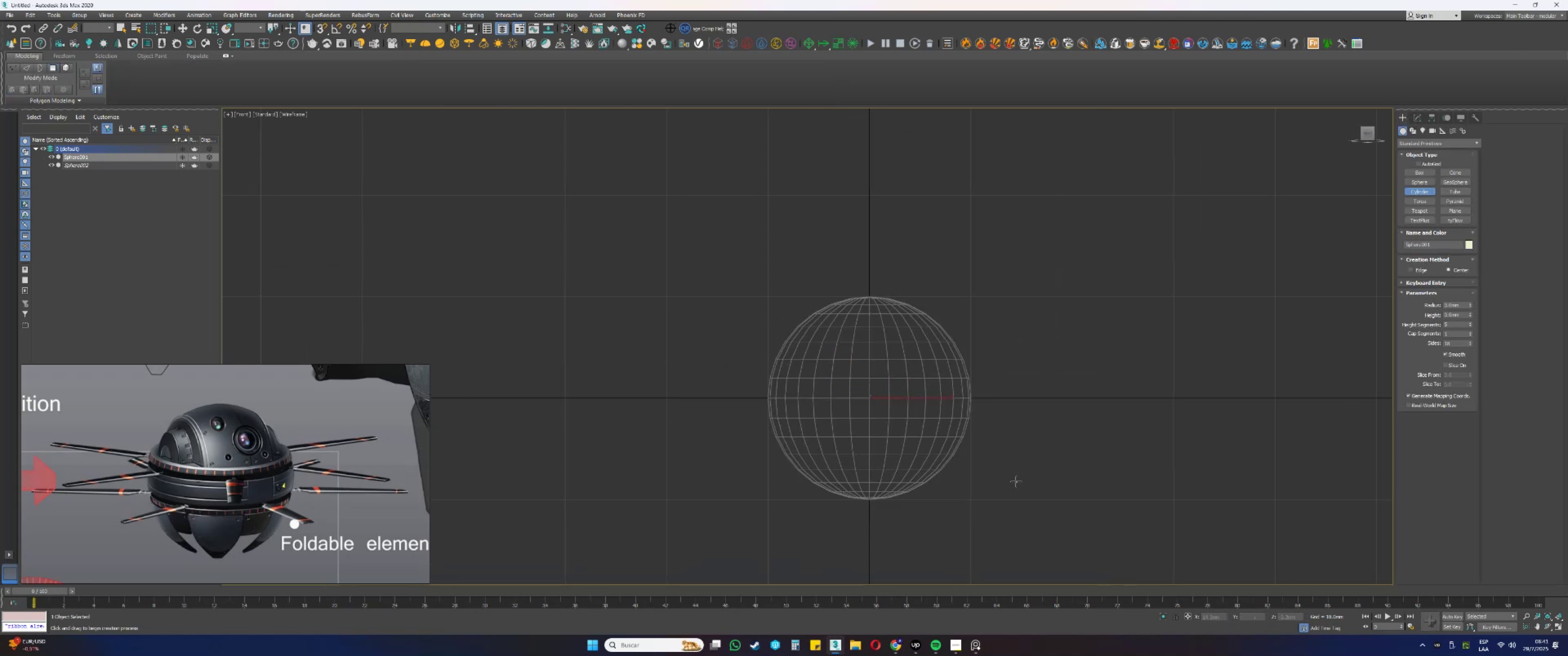 
left_click_drag(start_coordinate=[1020, 481], to_coordinate=[1050, 498])
 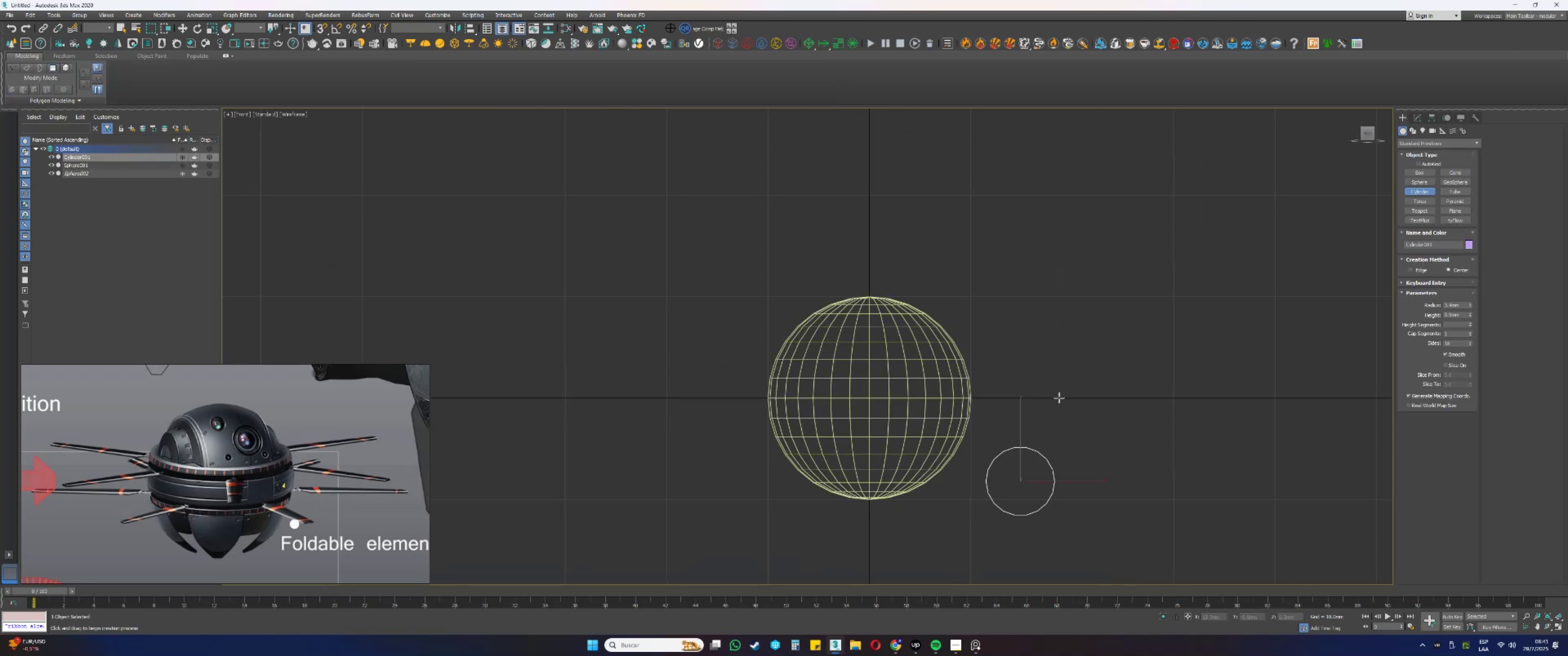 
right_click([1058, 398])
 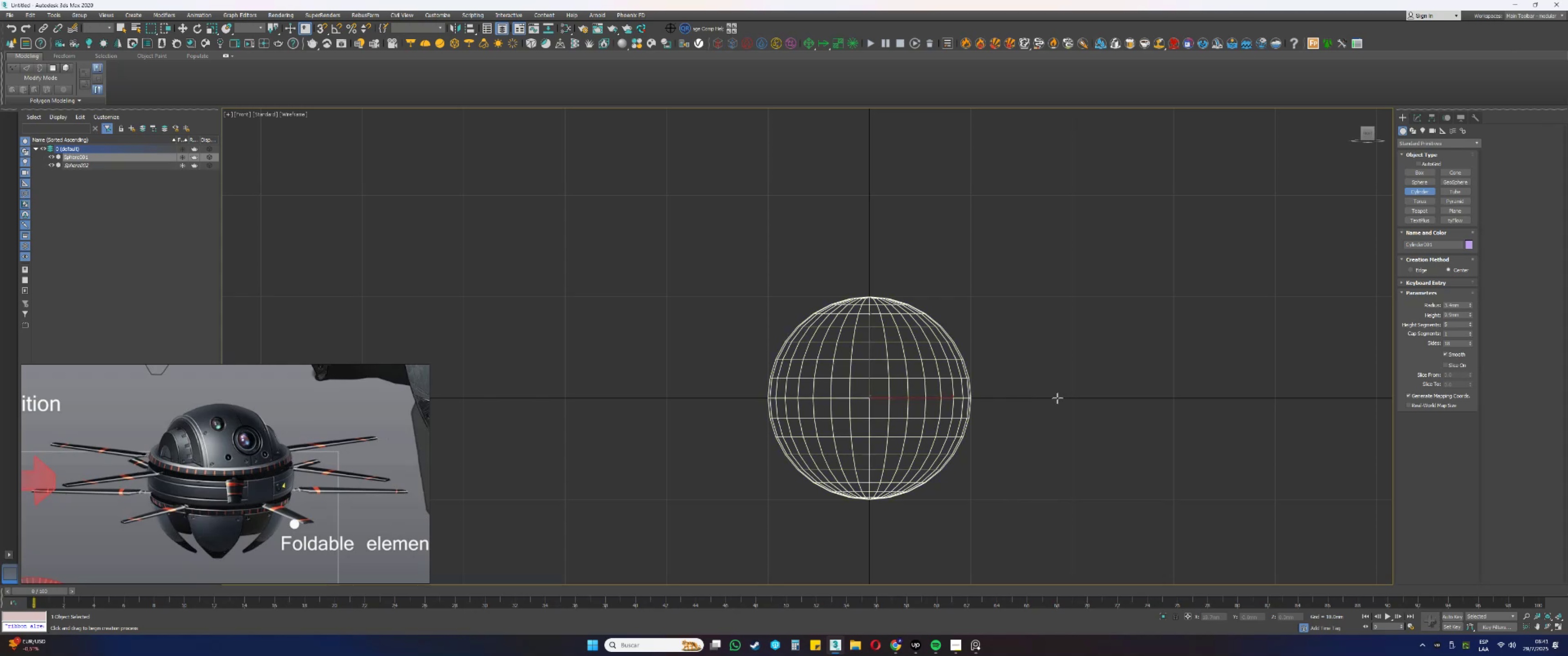 
key(Alt+AltLeft)
 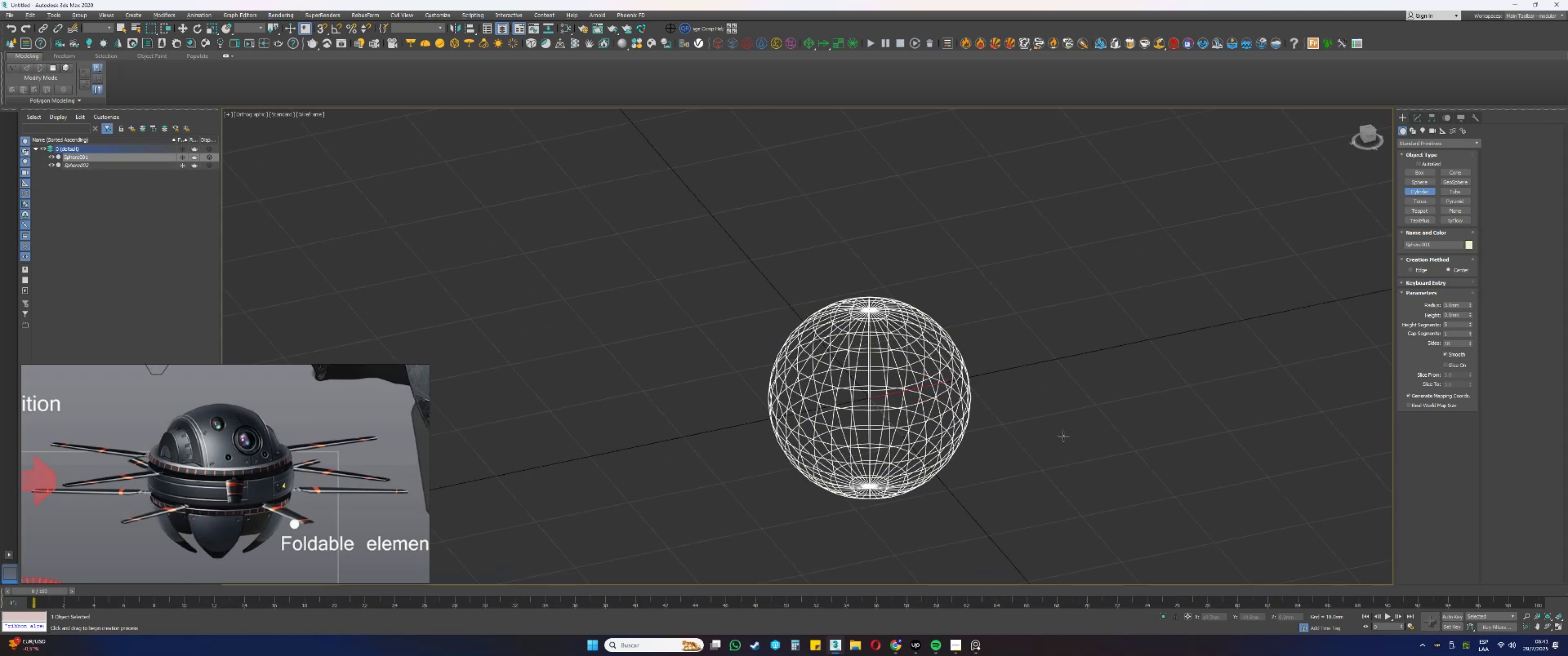 
left_click_drag(start_coordinate=[1044, 461], to_coordinate=[1076, 483])
 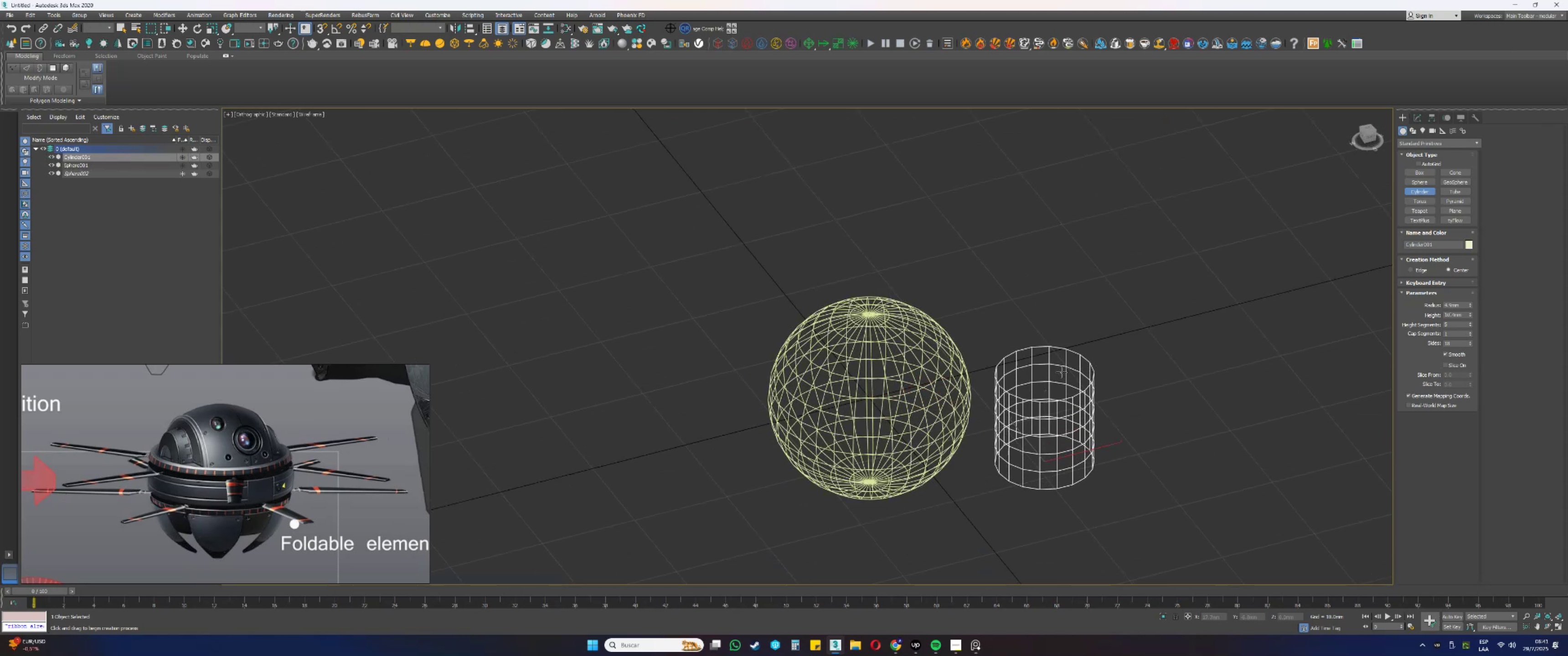 
right_click([1060, 362])
 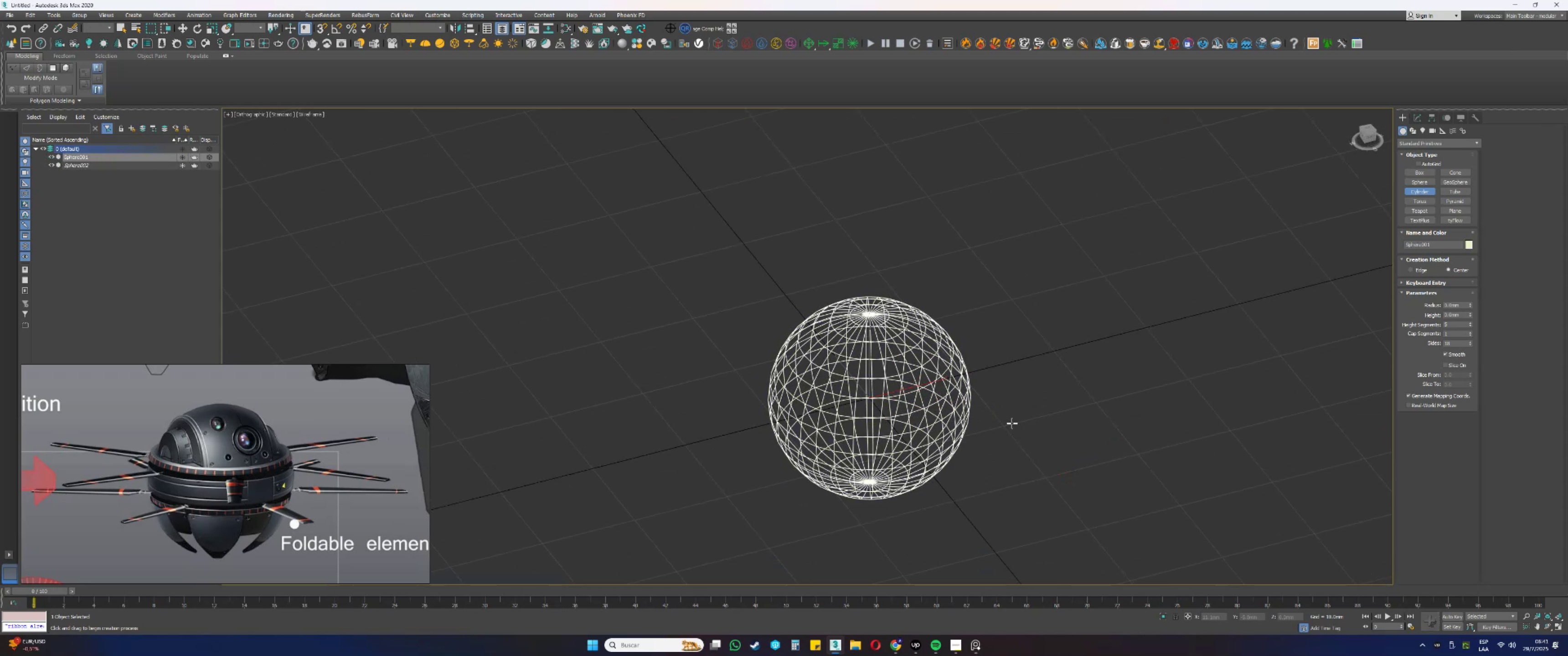 
left_click_drag(start_coordinate=[1042, 420], to_coordinate=[1088, 448])
 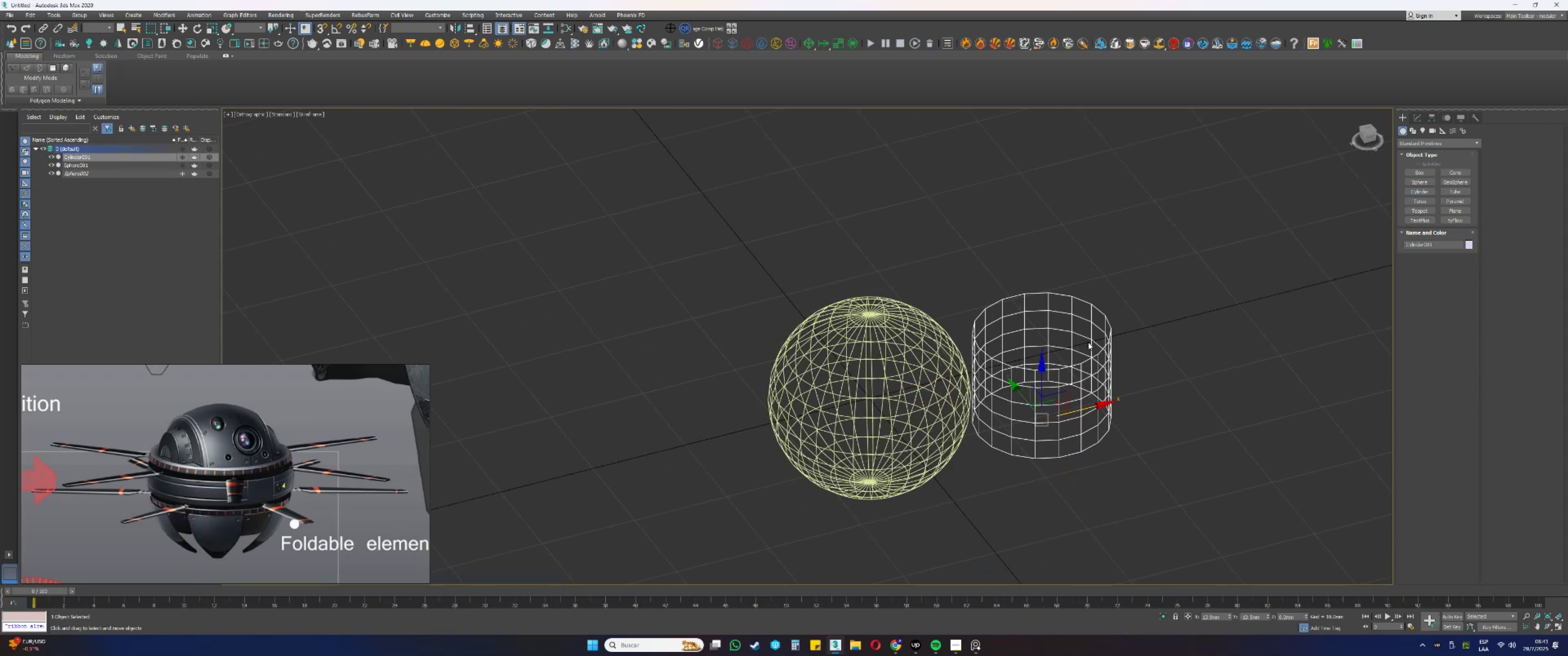 
type(fz)
 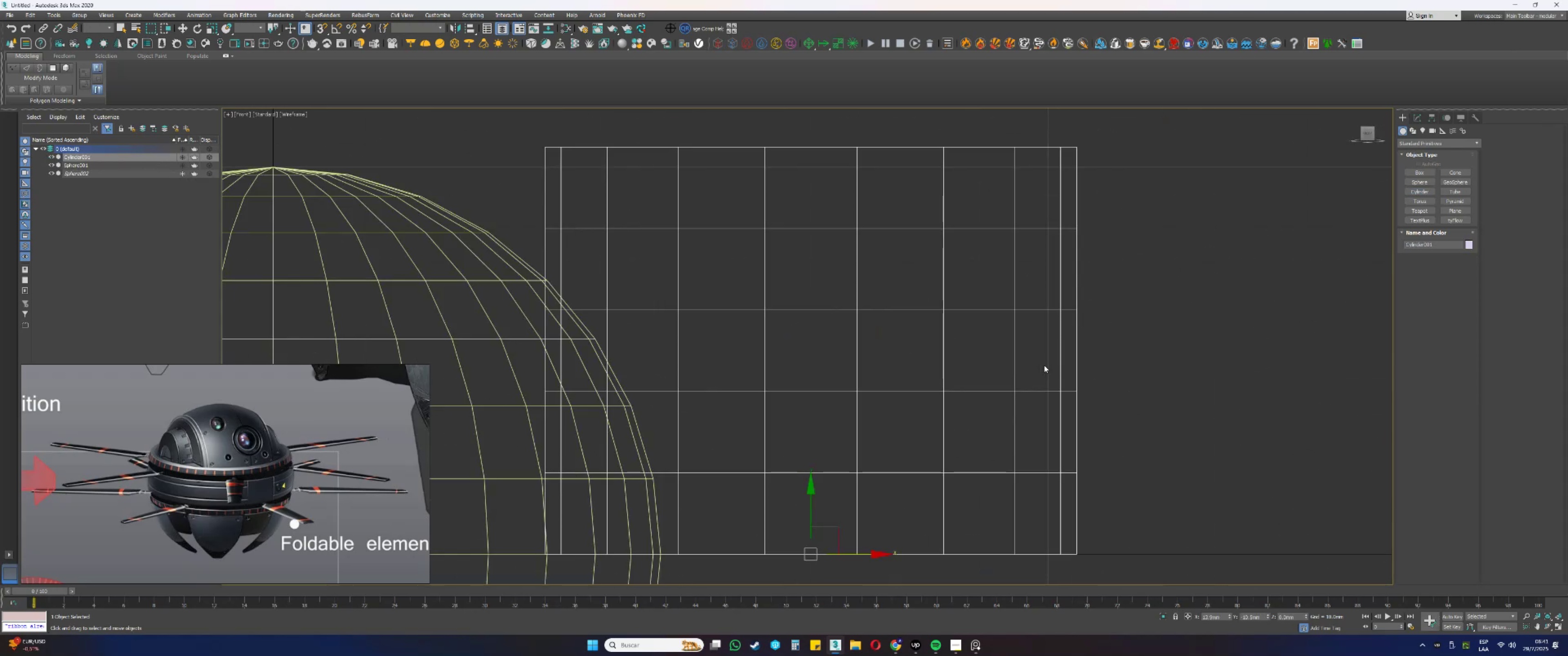 
scroll: coordinate [1001, 358], scroll_direction: down, amount: 3.0
 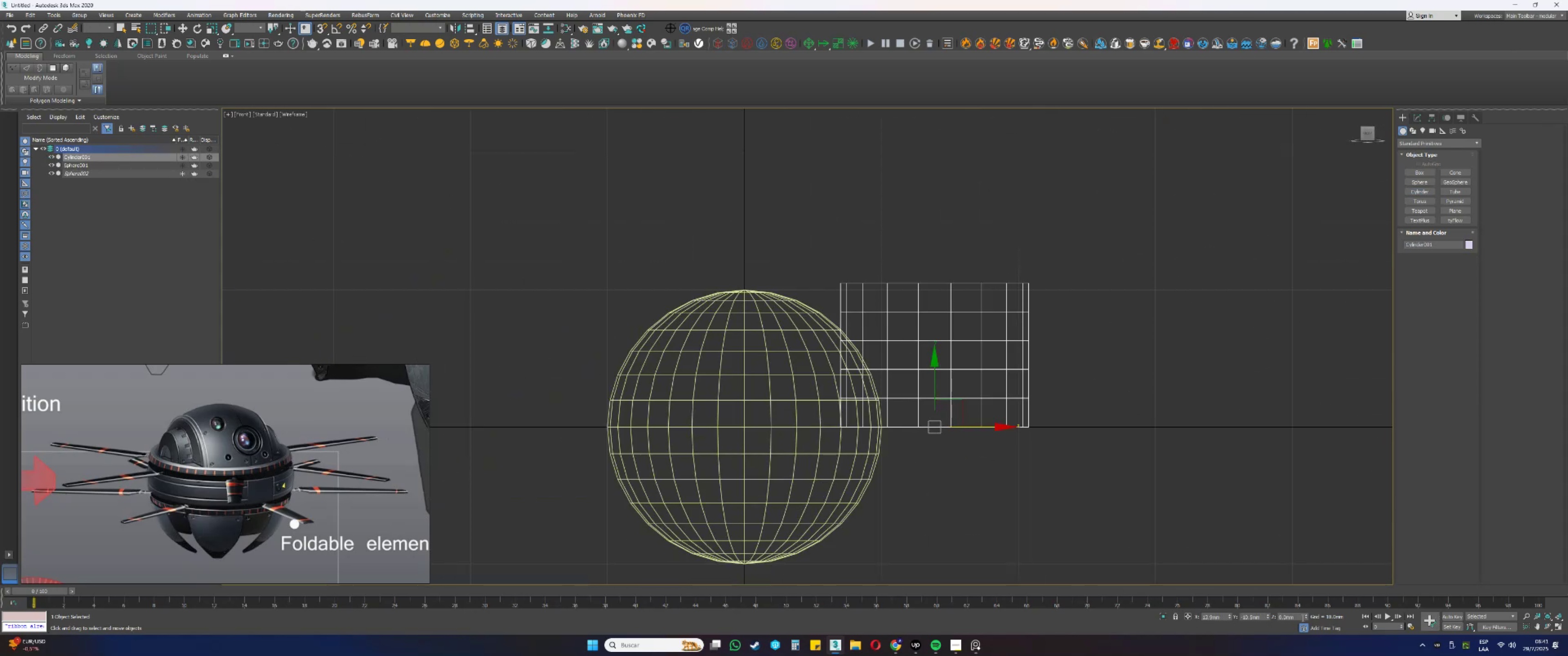 
right_click([1306, 617])
 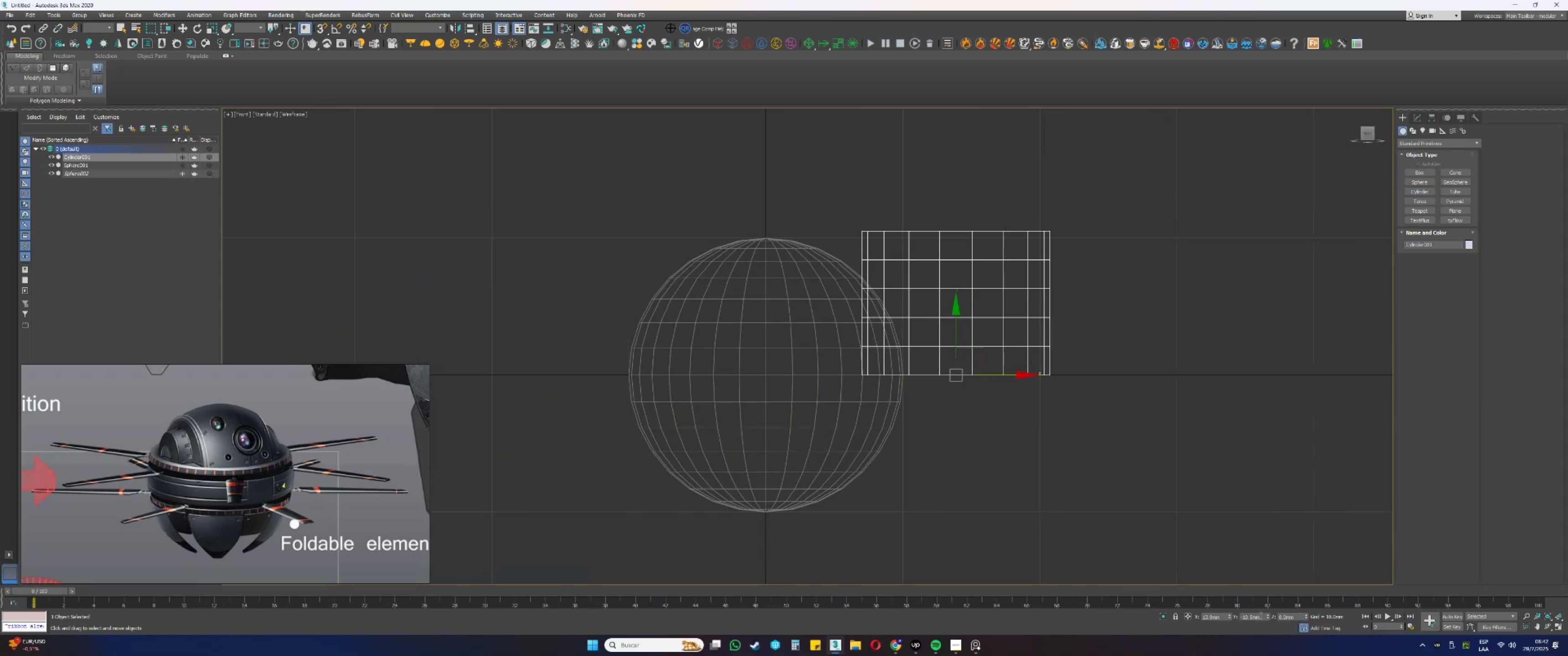 
right_click([1266, 616])
 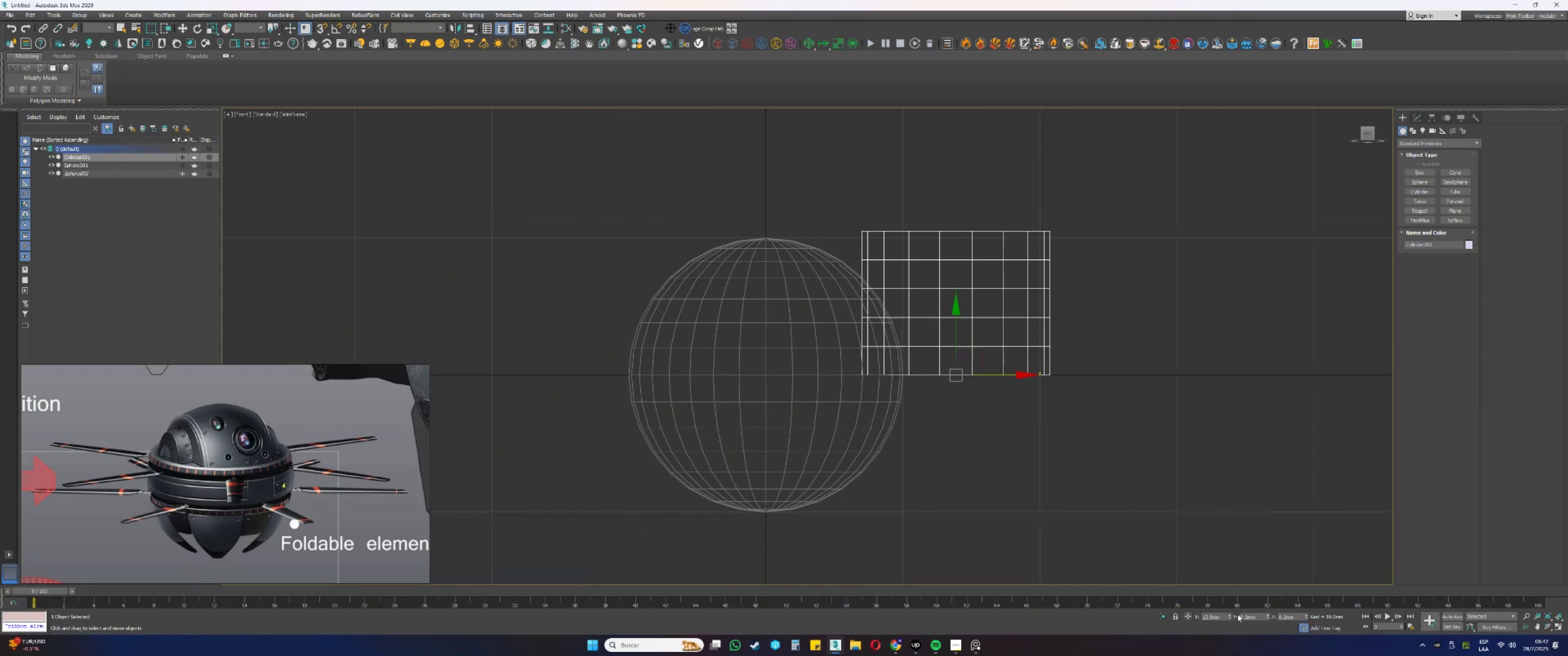 
right_click([1230, 615])
 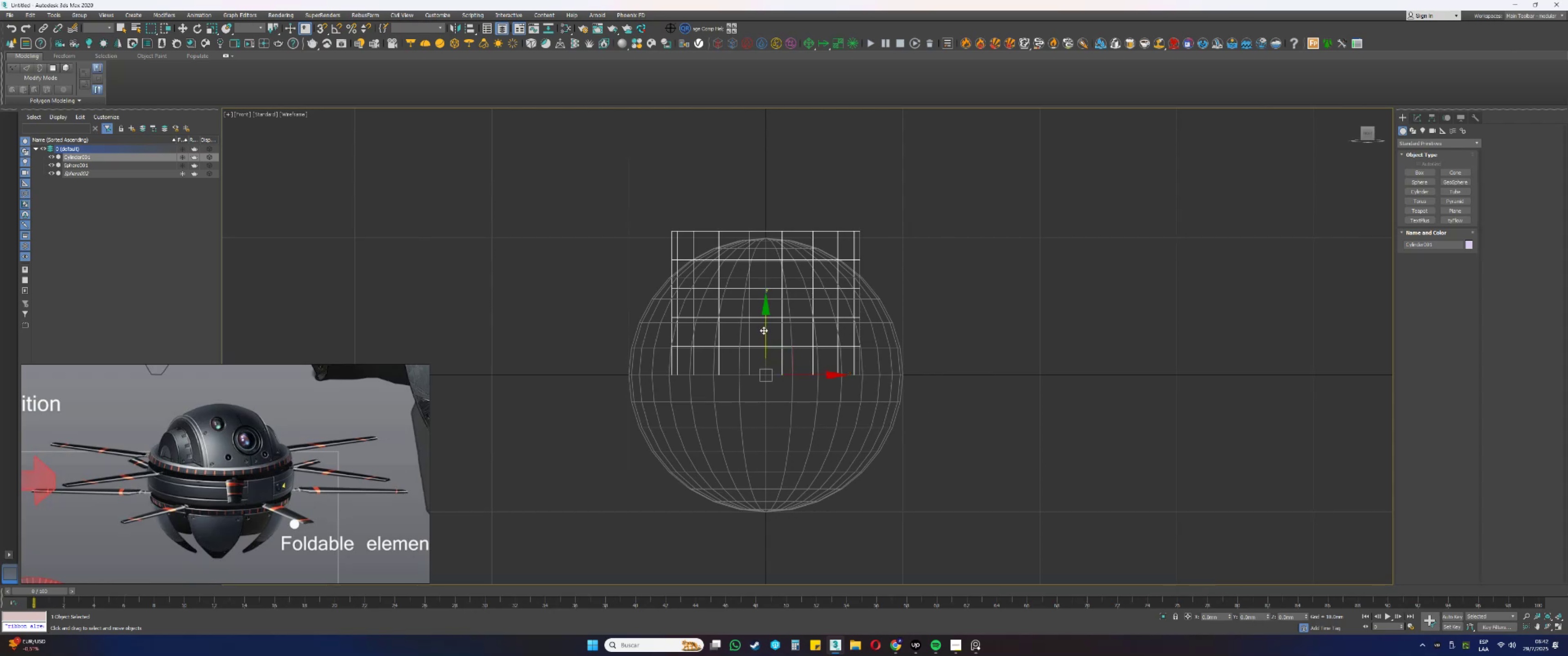 
left_click_drag(start_coordinate=[892, 510], to_coordinate=[825, 451])
 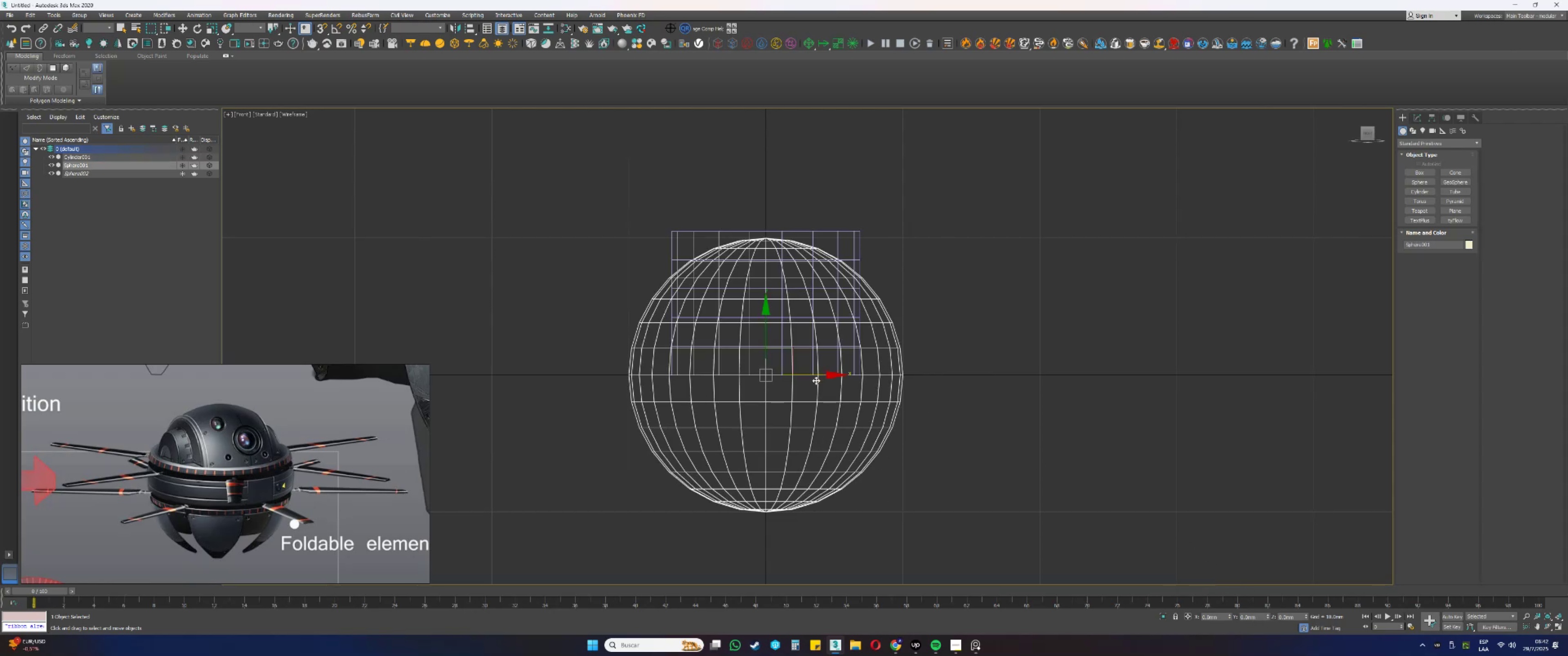 
left_click_drag(start_coordinate=[873, 244], to_coordinate=[851, 231])
 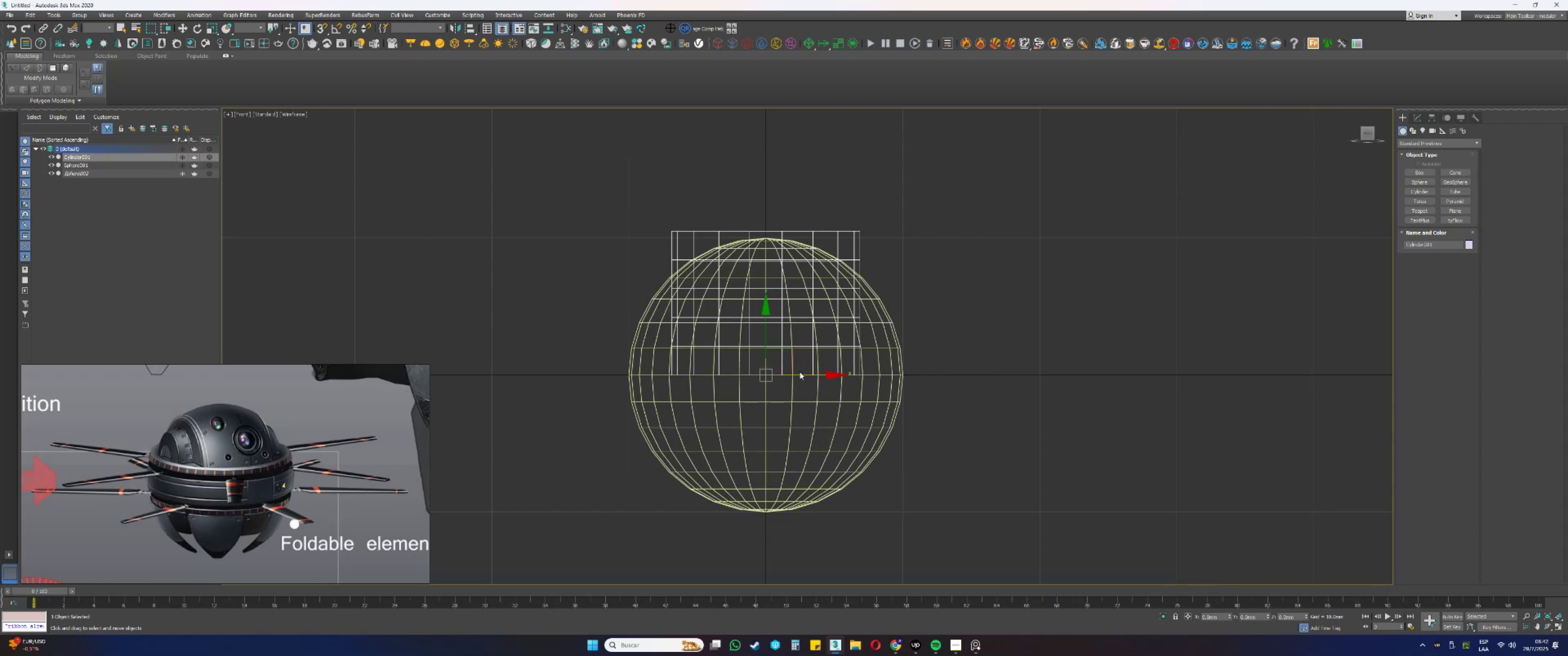 
left_click_drag(start_coordinate=[799, 374], to_coordinate=[1093, 390])
 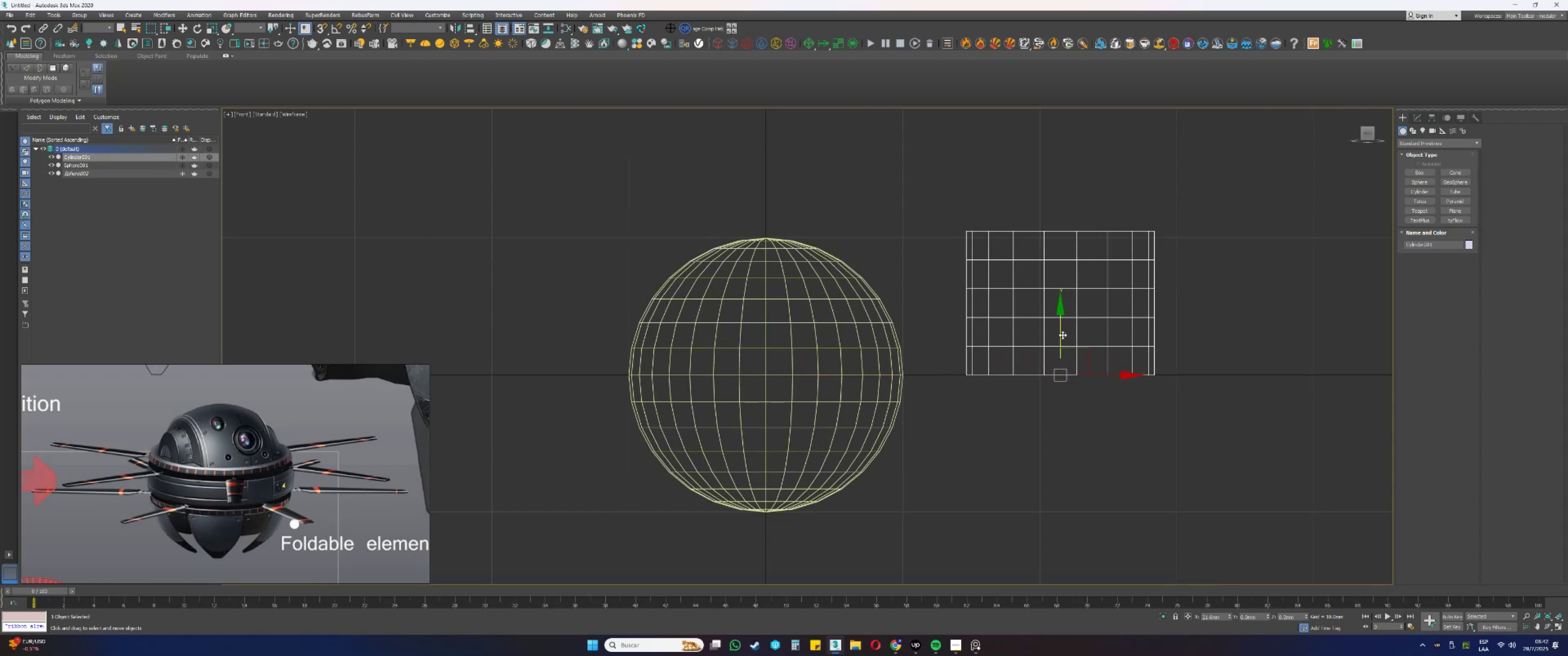 
left_click_drag(start_coordinate=[1061, 333], to_coordinate=[766, 517])
 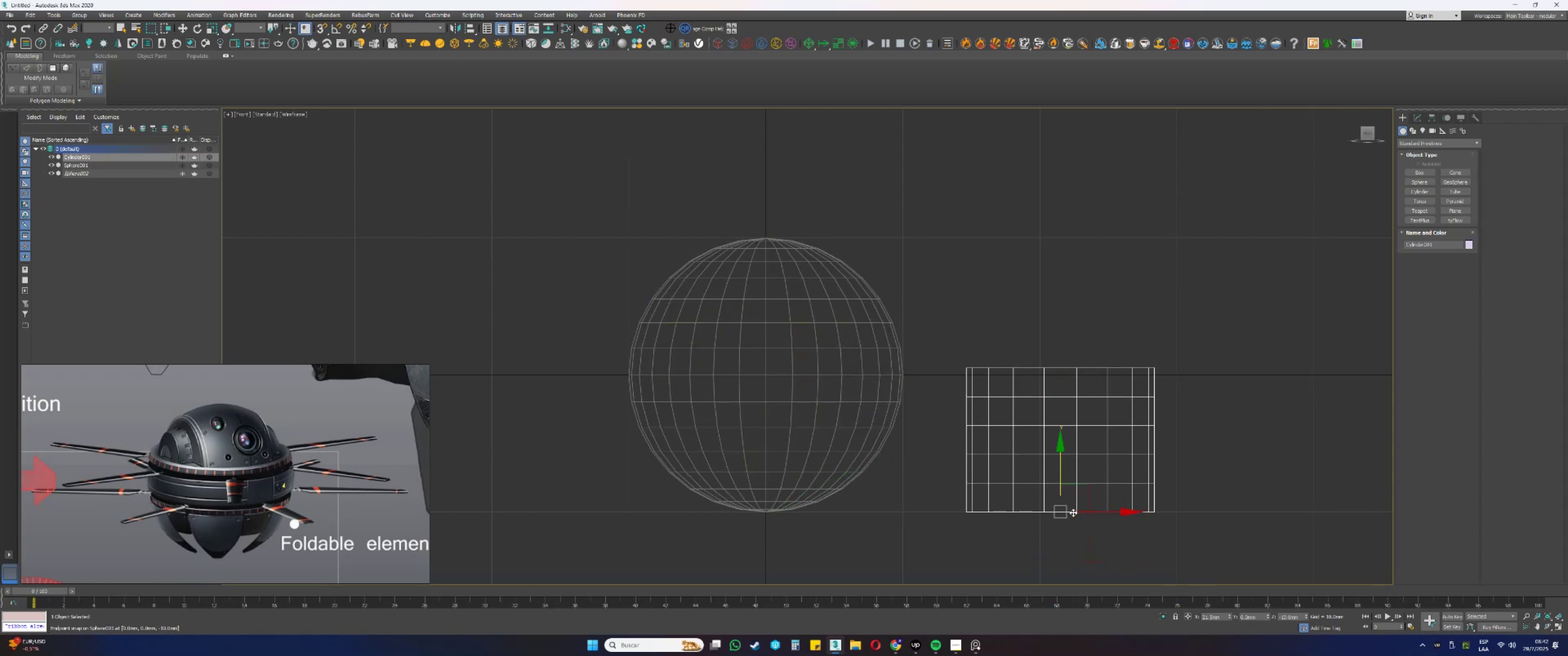 
type(ss)
 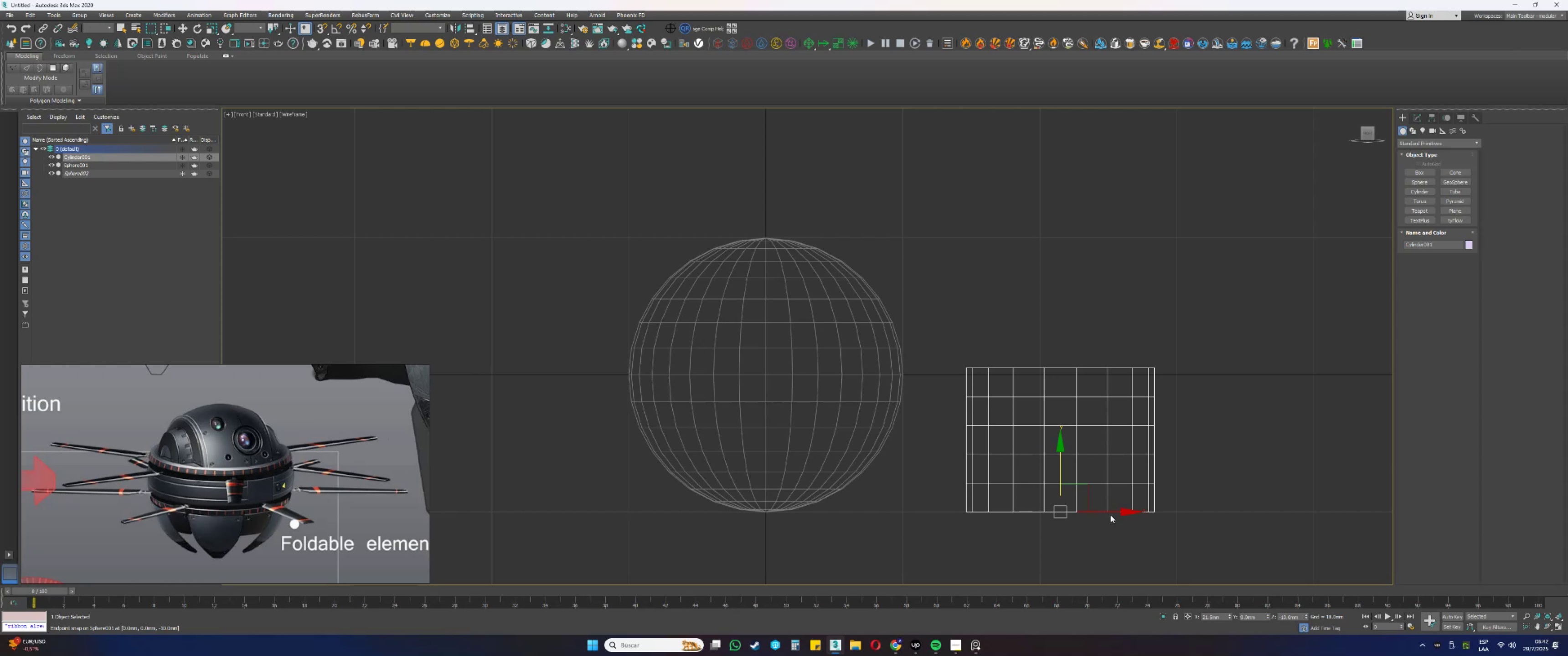 
left_click_drag(start_coordinate=[1112, 511], to_coordinate=[1056, 506])
 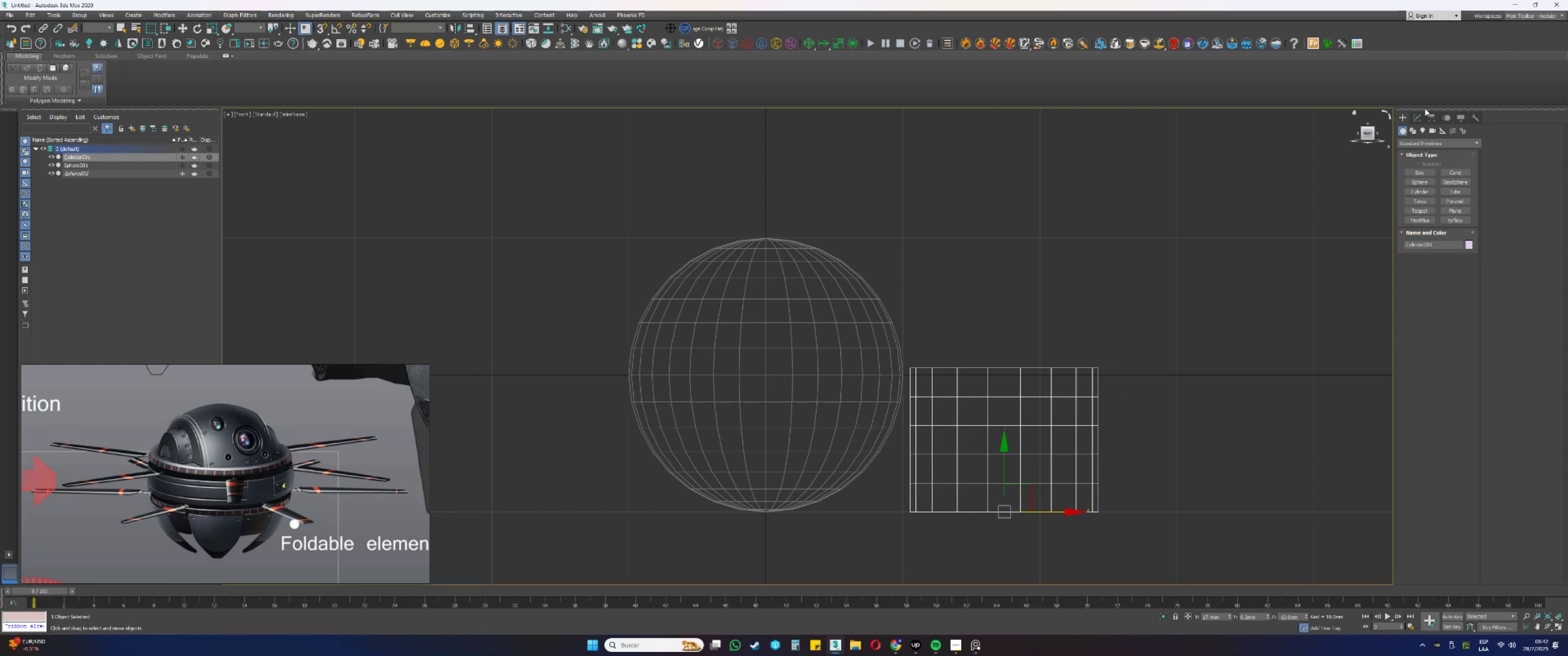 
left_click([1417, 118])
 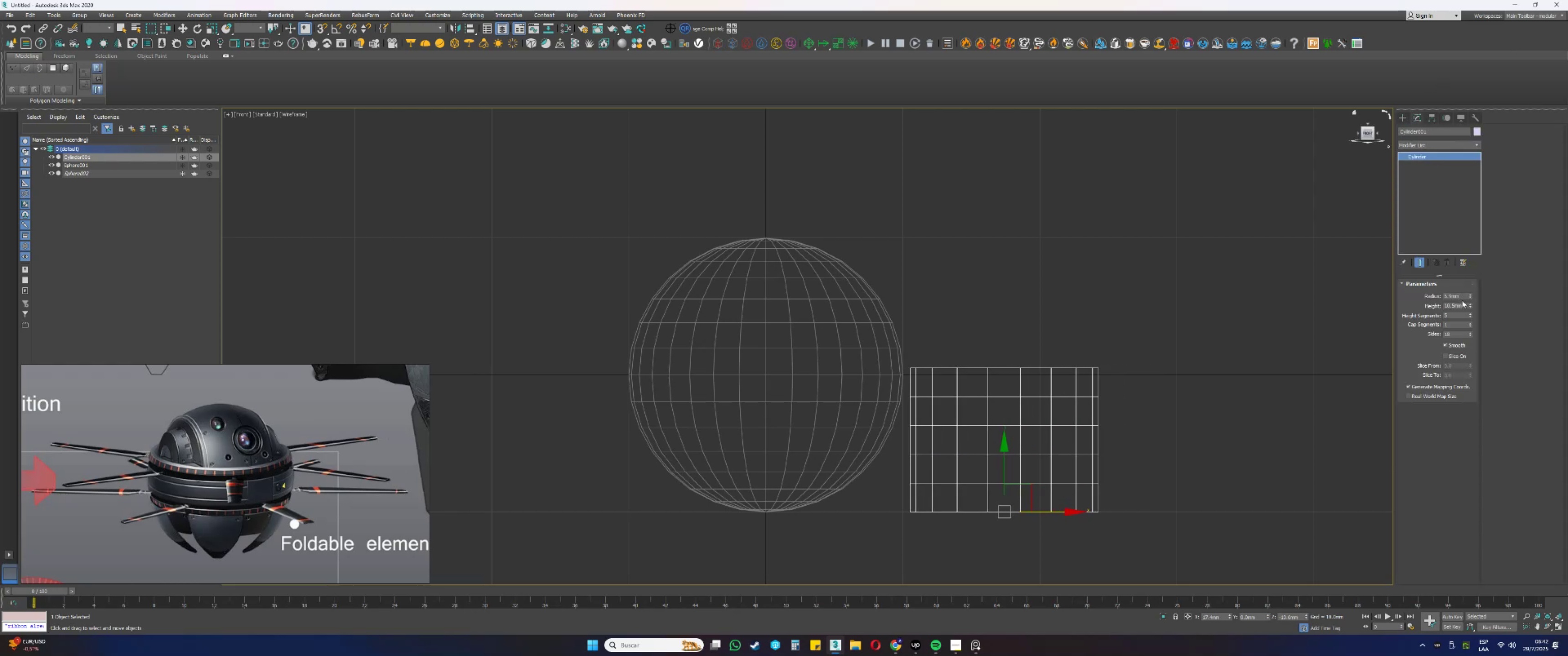 
left_click_drag(start_coordinate=[1462, 307], to_coordinate=[1398, 306])
 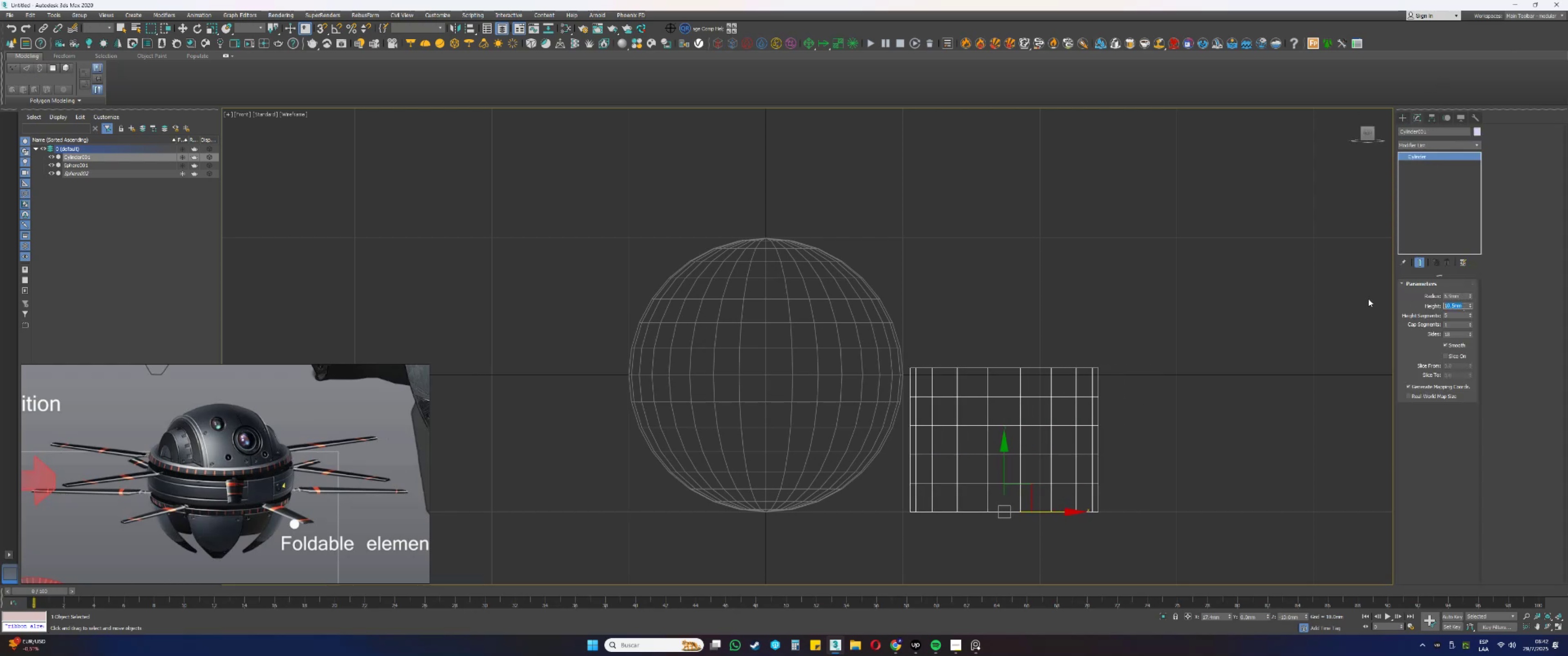 
key(Numpad2)
 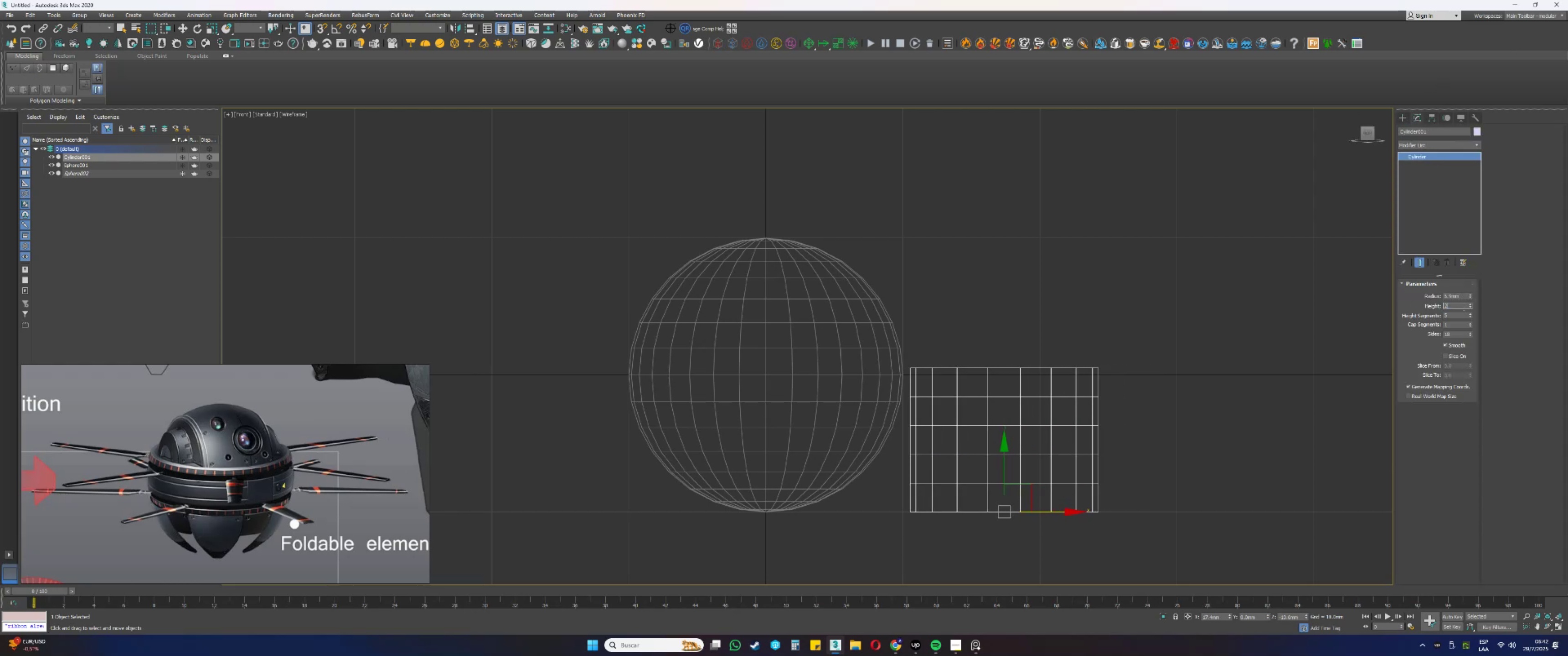 
key(Numpad0)
 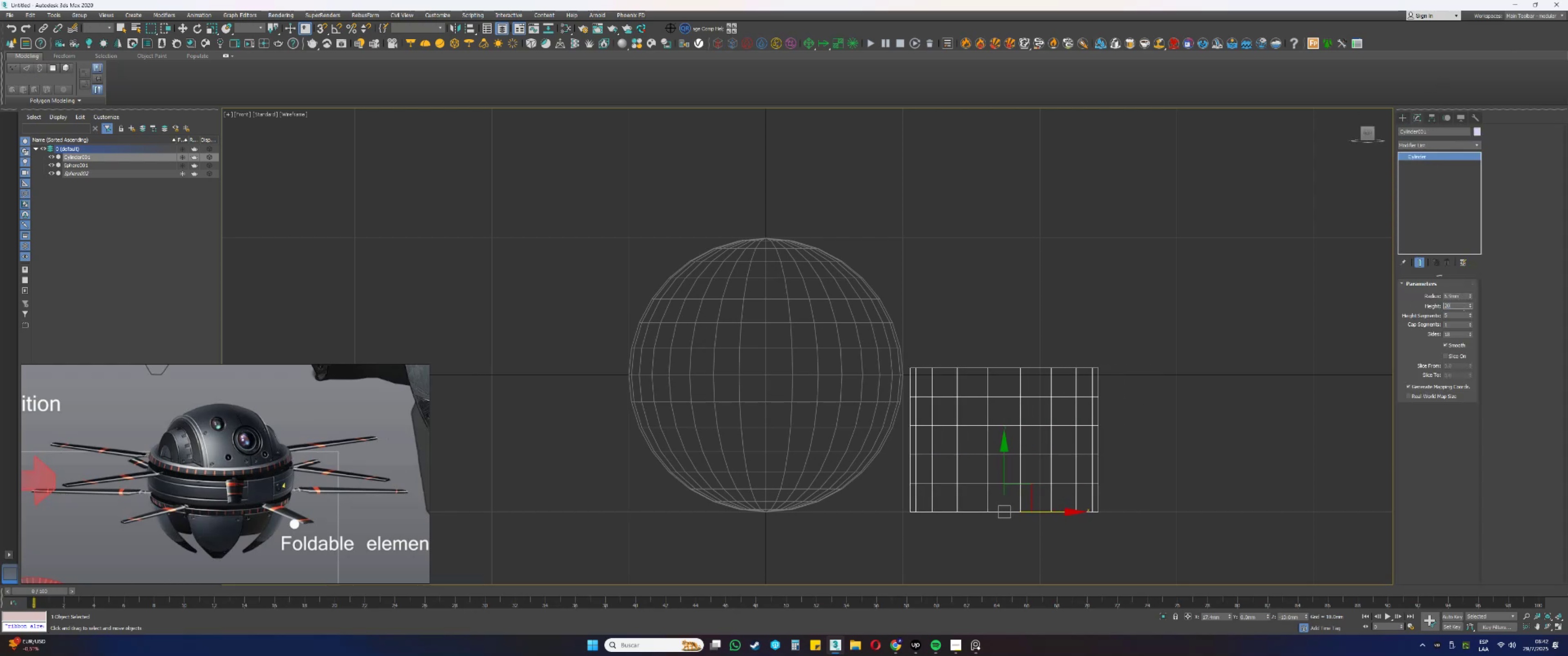 
key(NumpadEnter)
 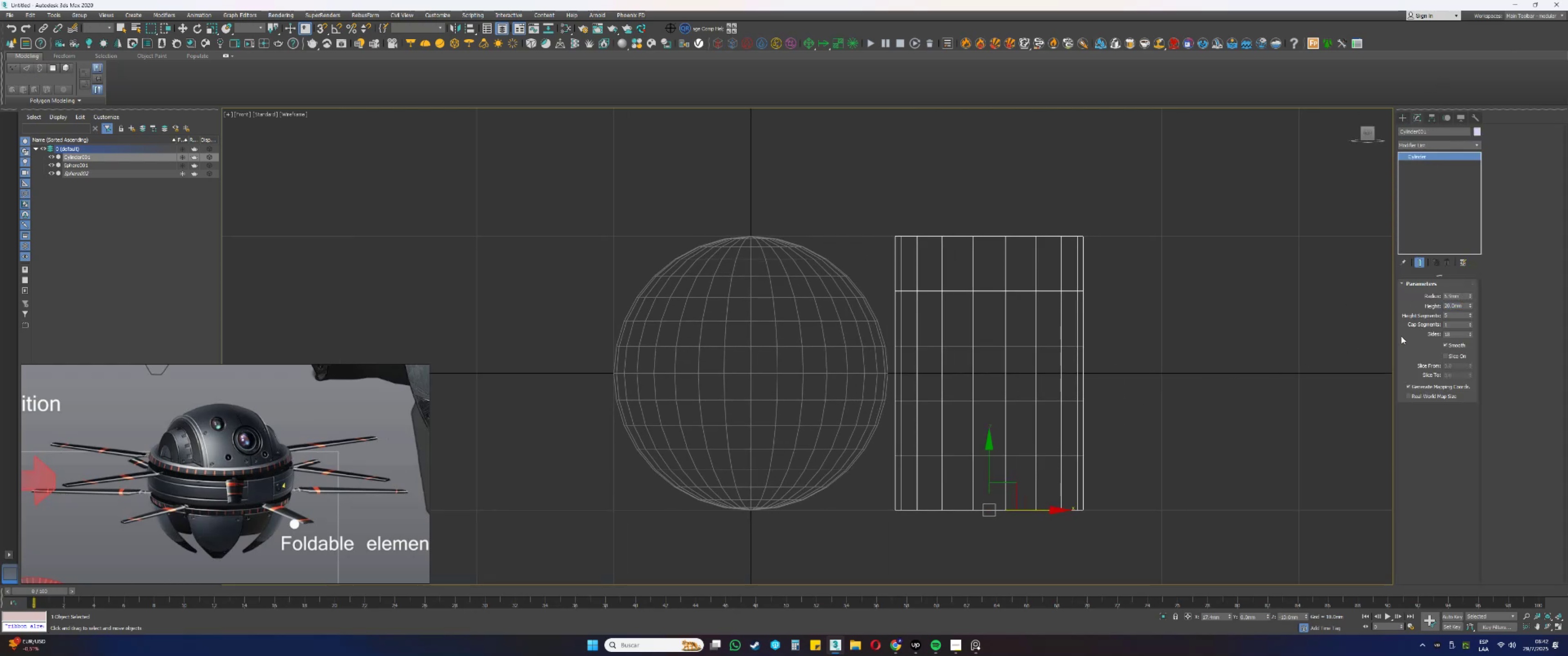 
wait(7.01)
 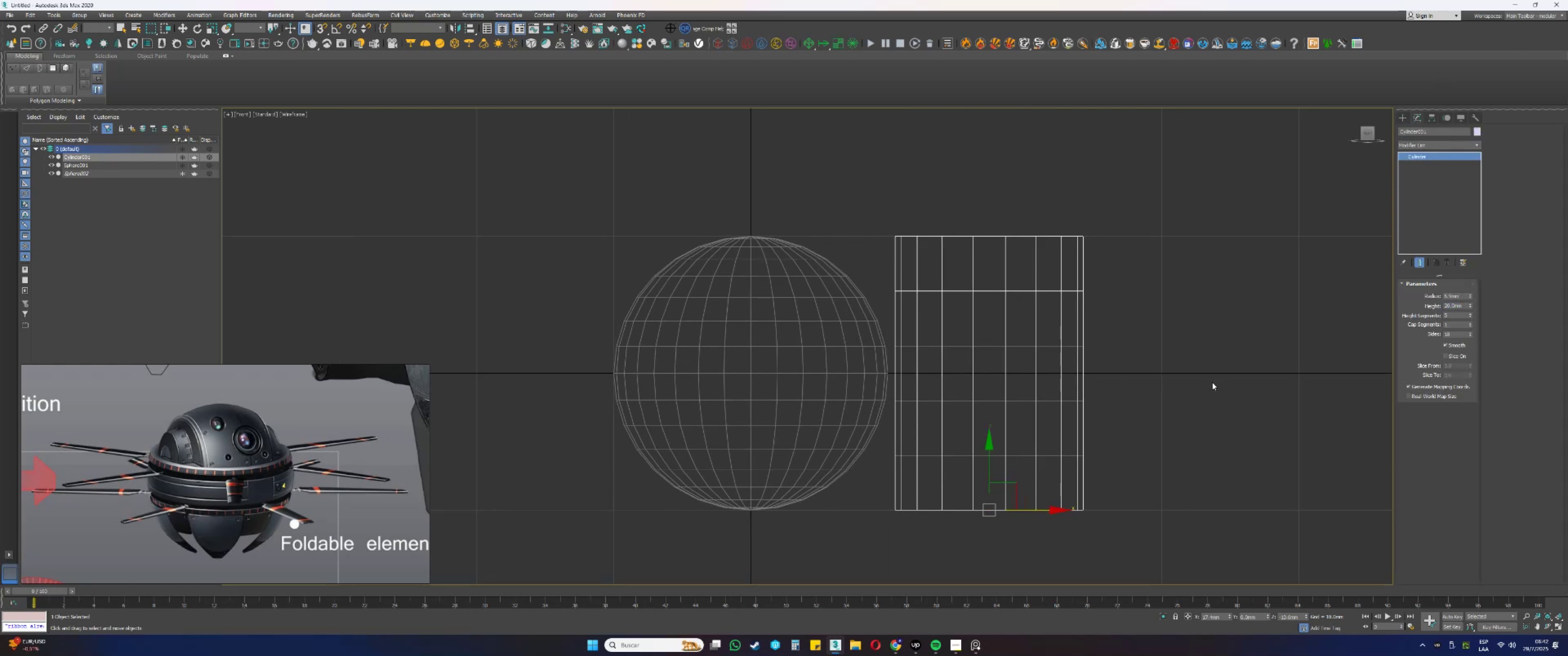 
double_click([1470, 335])
 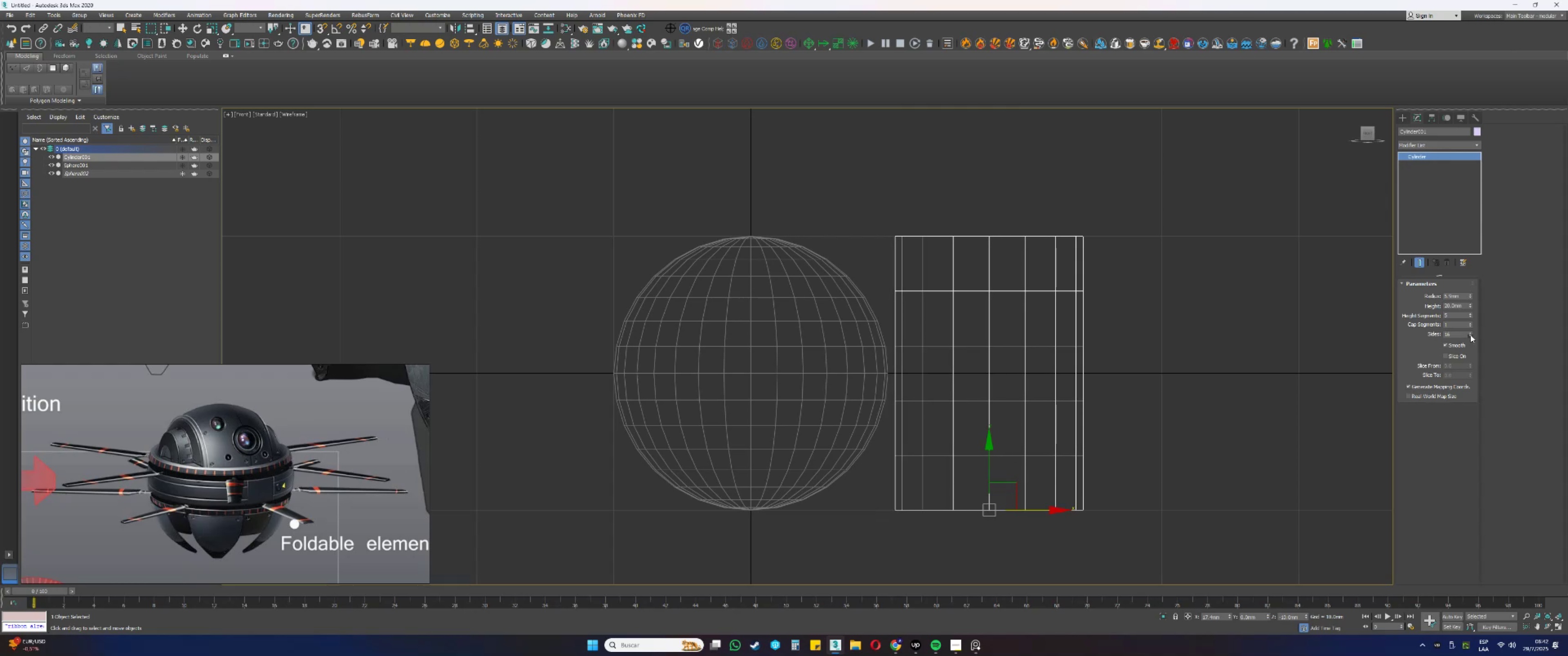 
triple_click([1470, 335])
 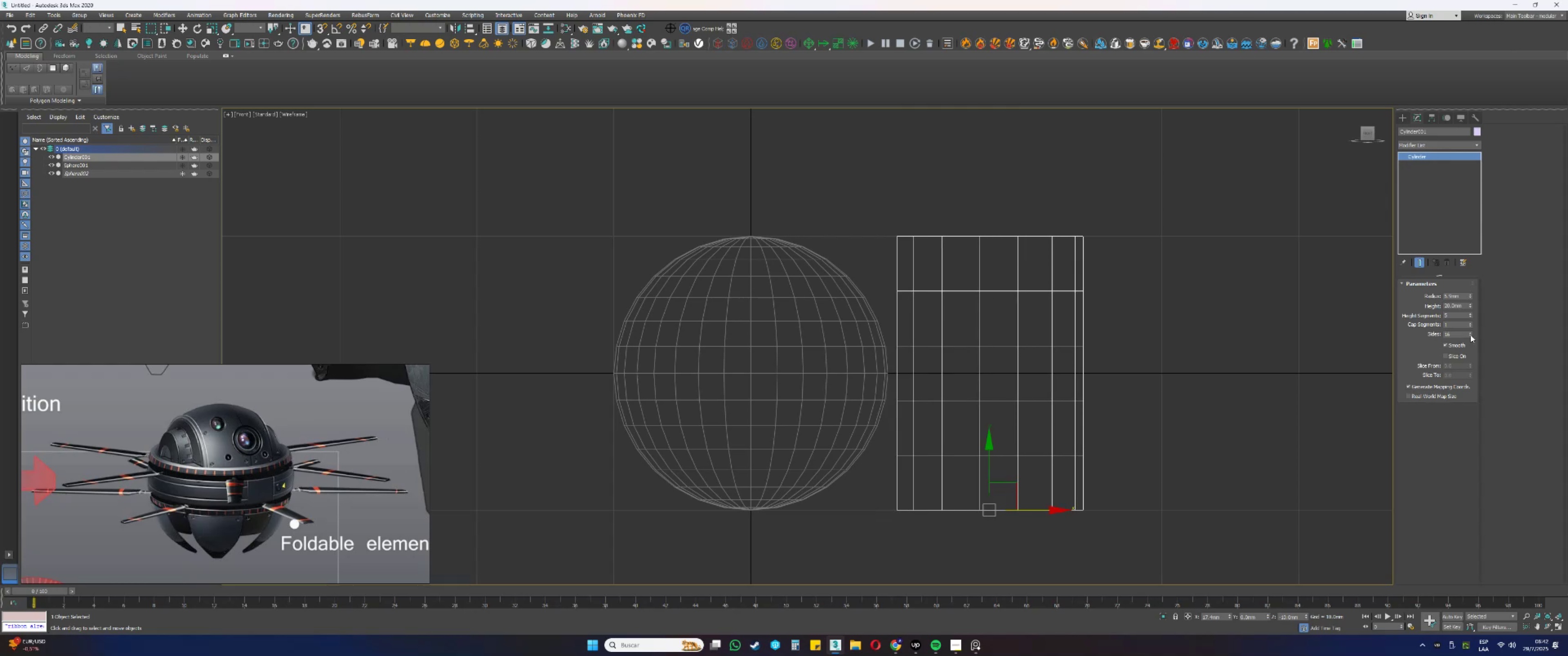 
triple_click([1470, 335])
 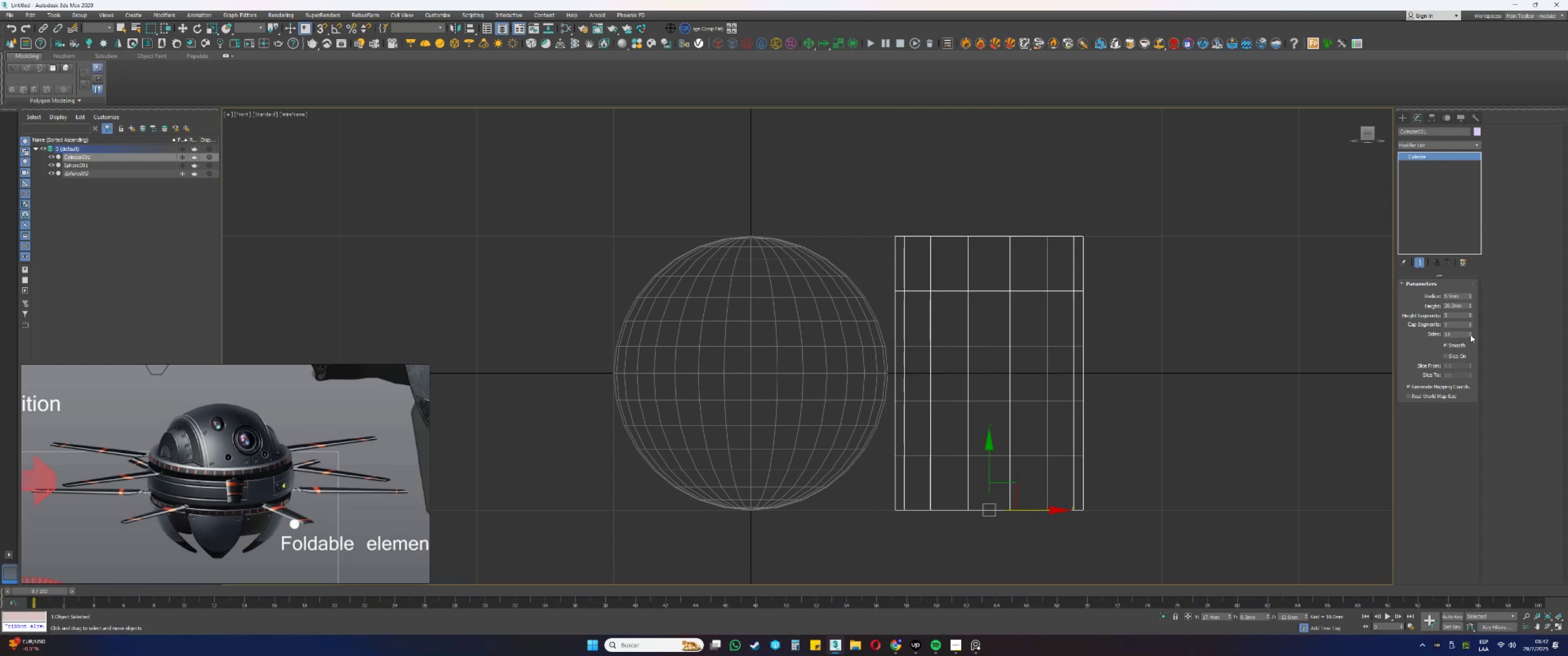 
triple_click([1470, 335])
 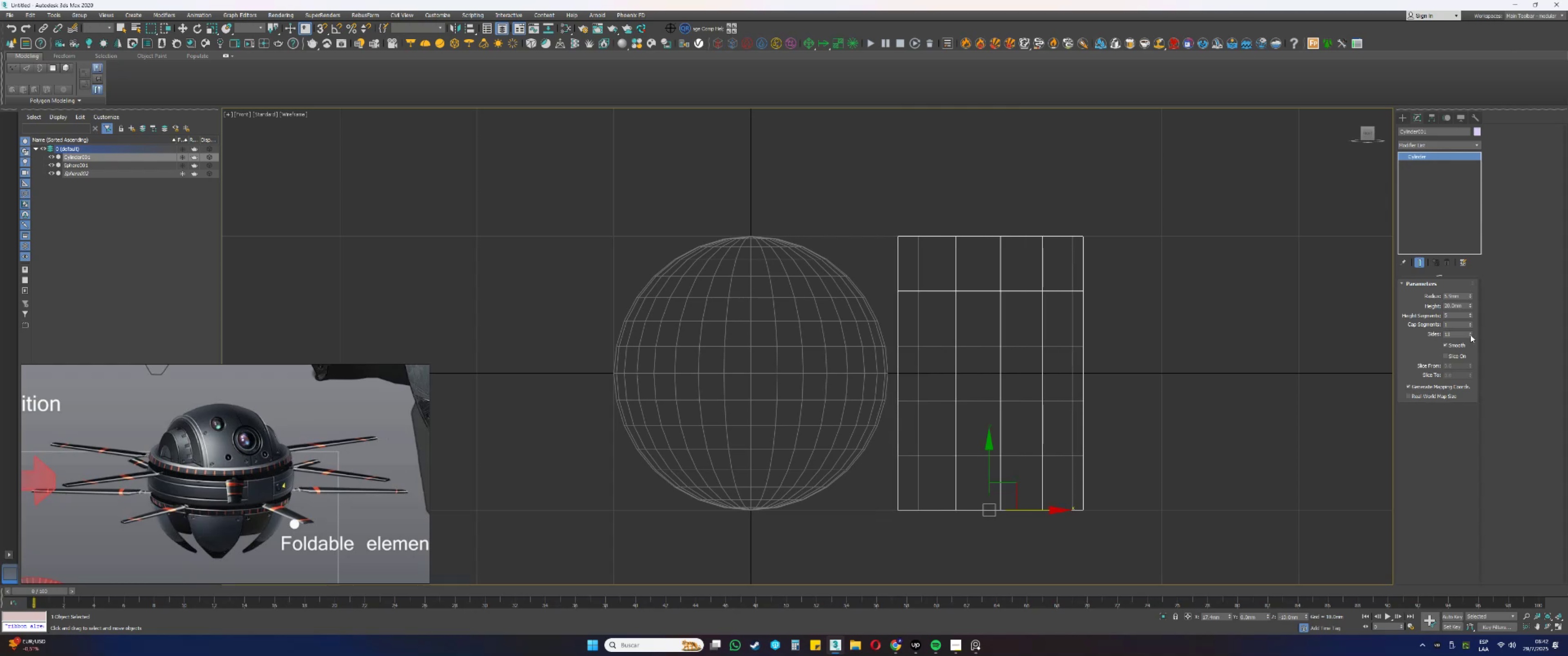 
triple_click([1470, 335])
 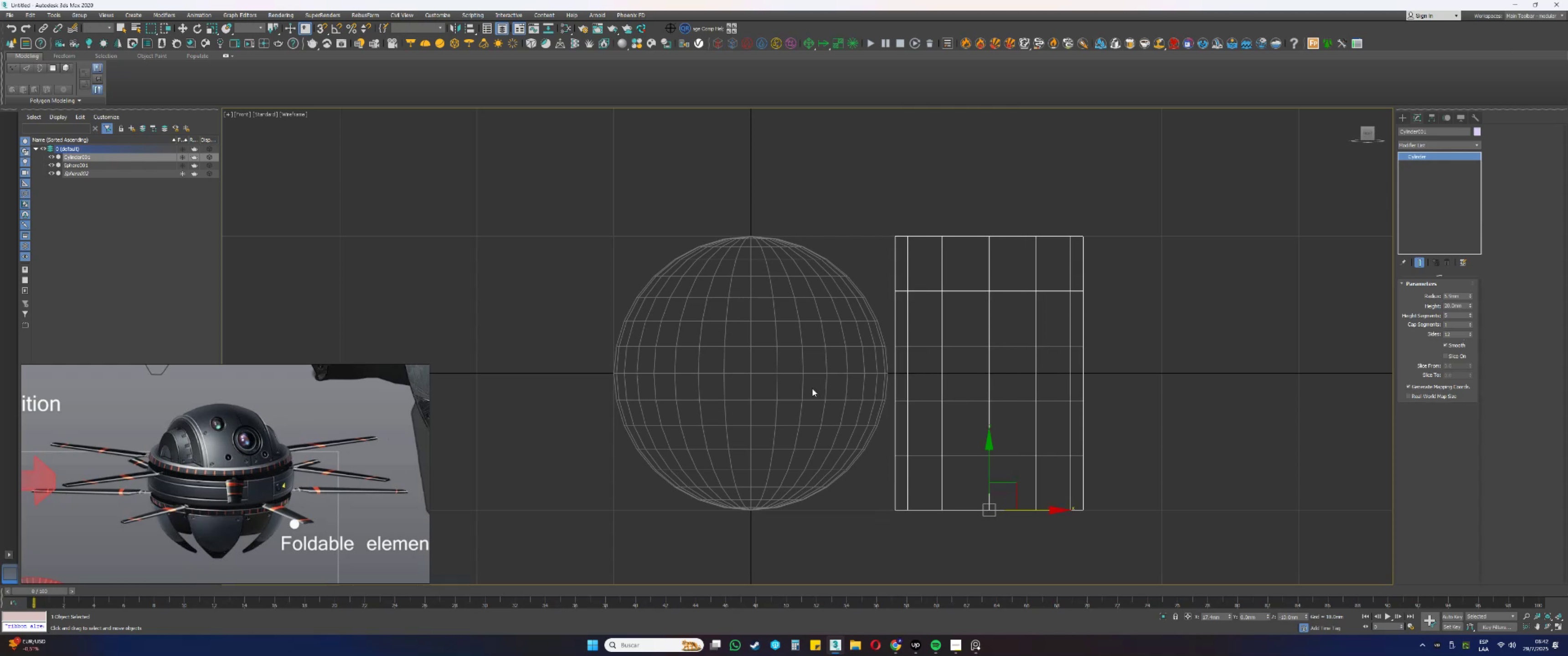 
mouse_move([776, 372])
 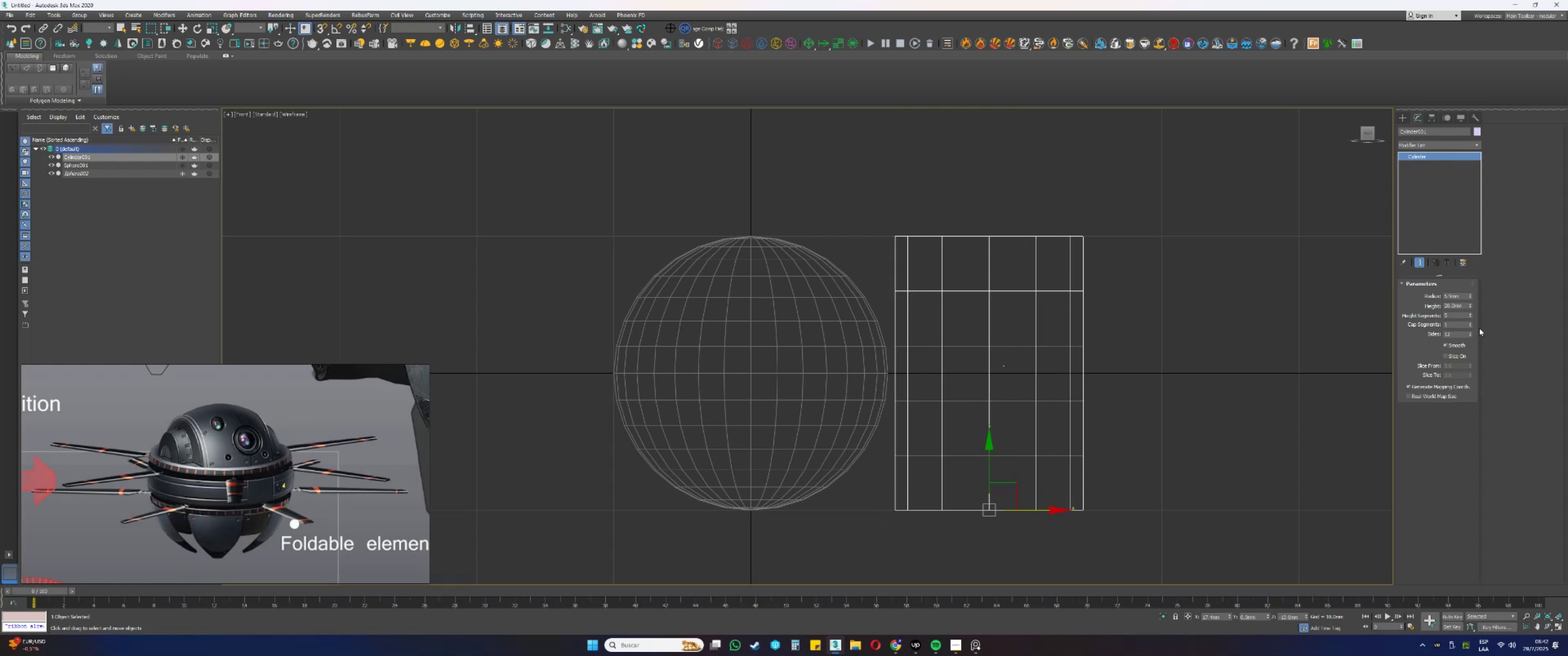 
left_click([1471, 313])
 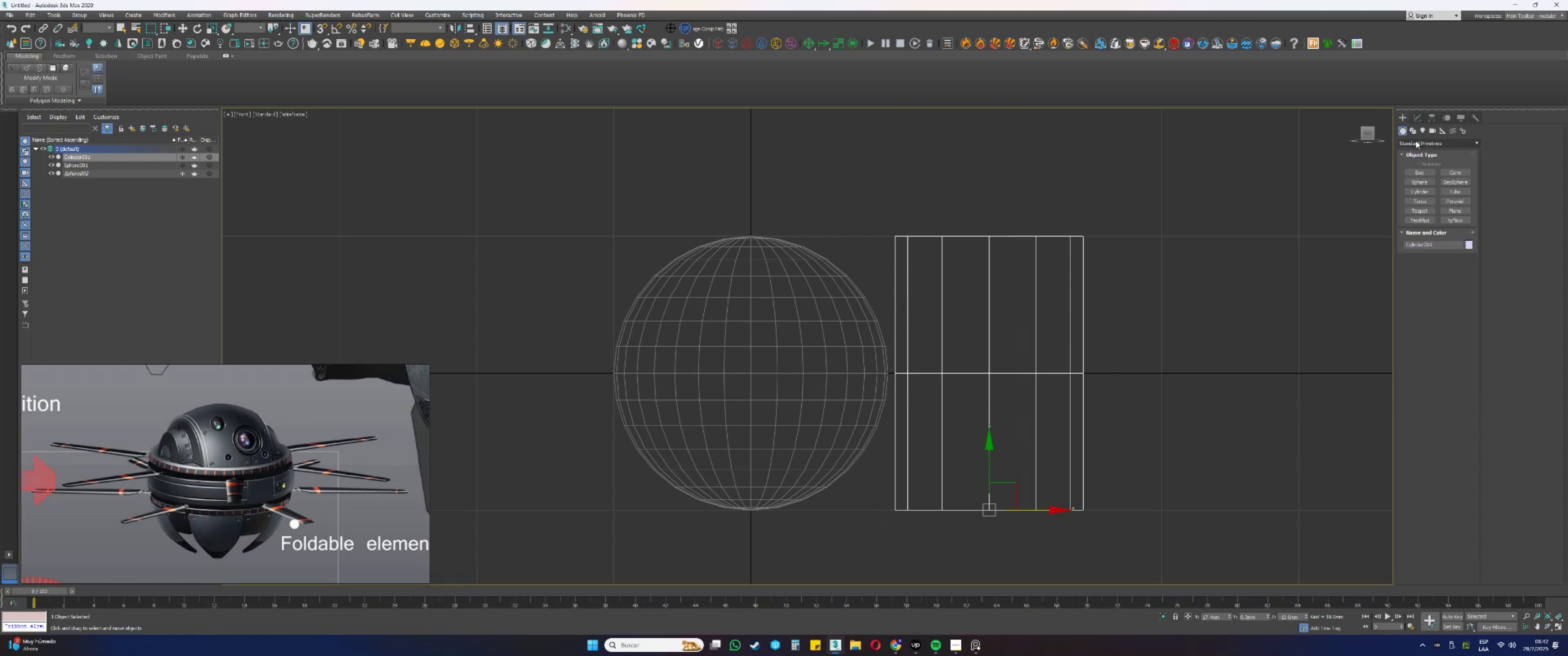 
wait(5.25)
 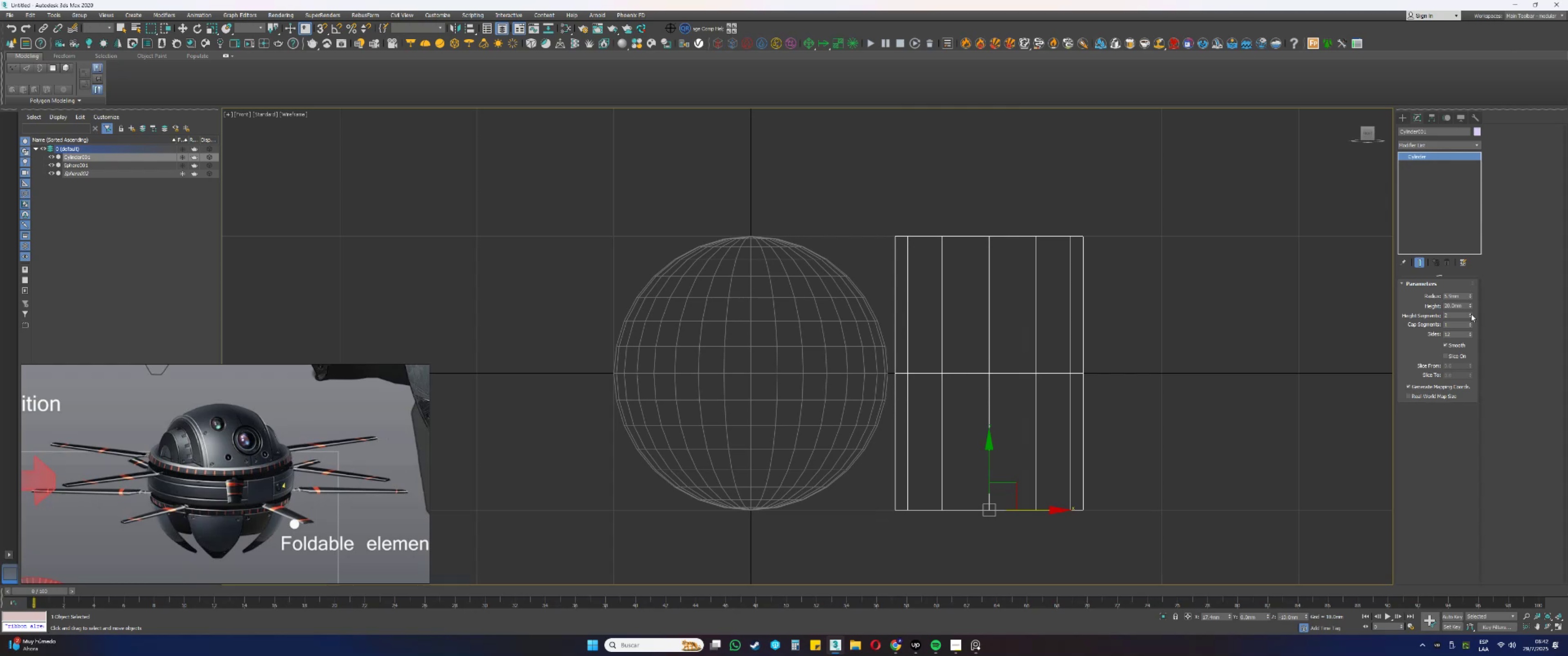 
scroll: coordinate [1021, 344], scroll_direction: down, amount: 1.0
 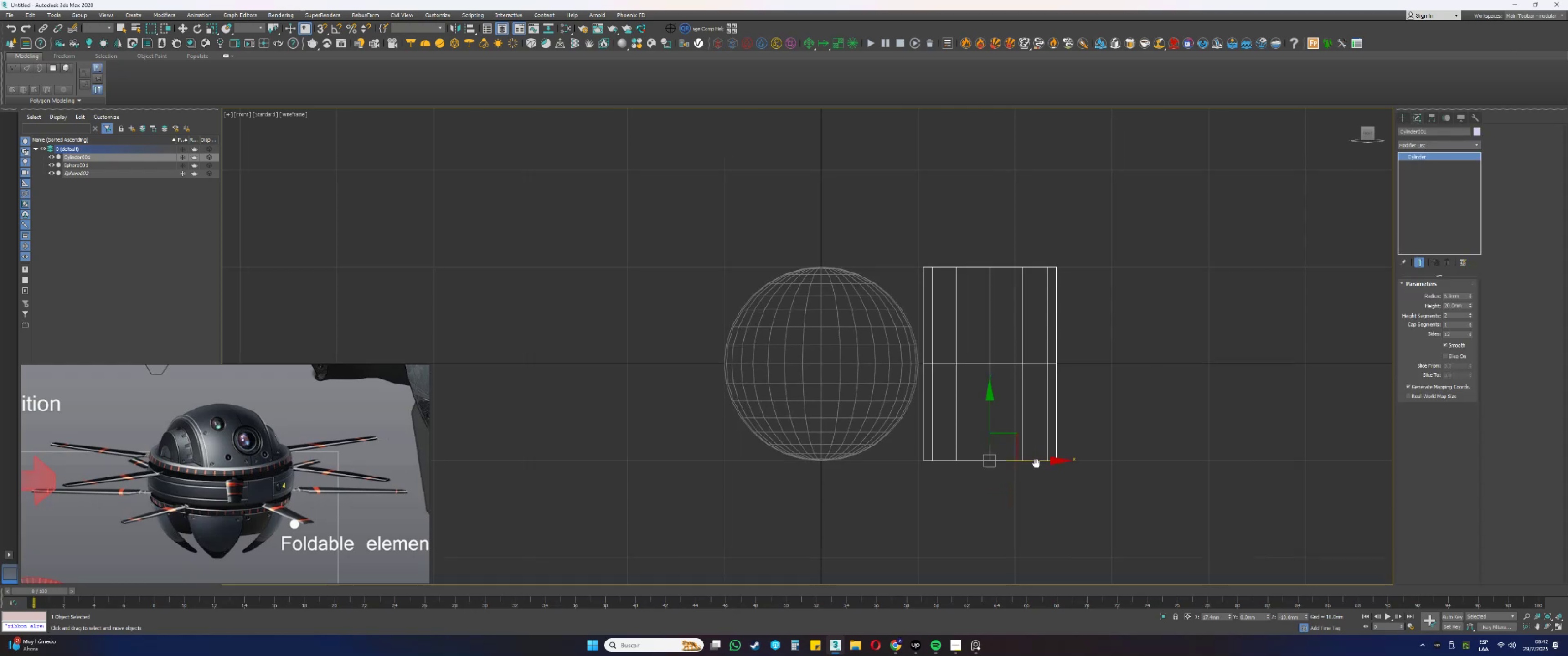 
key(Shift+ShiftLeft)
 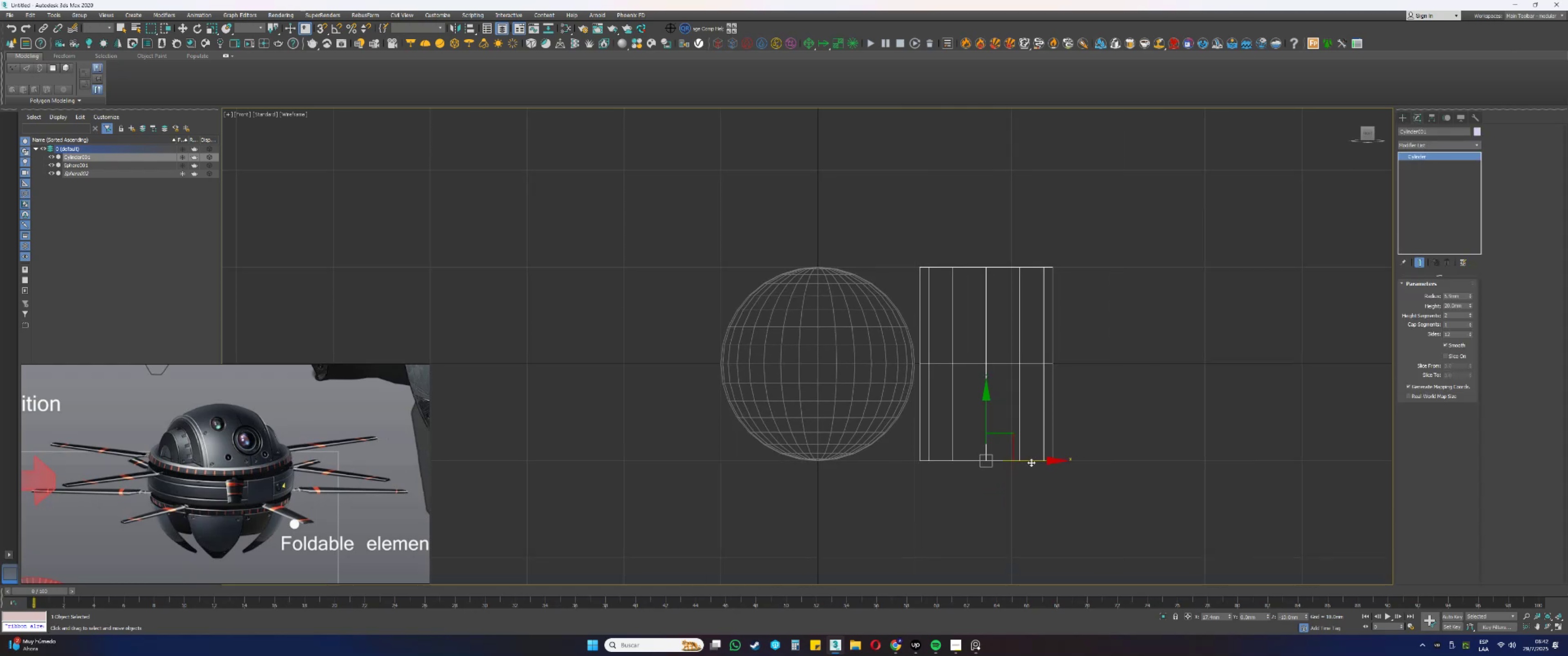 
left_click_drag(start_coordinate=[1031, 461], to_coordinate=[1252, 438])
 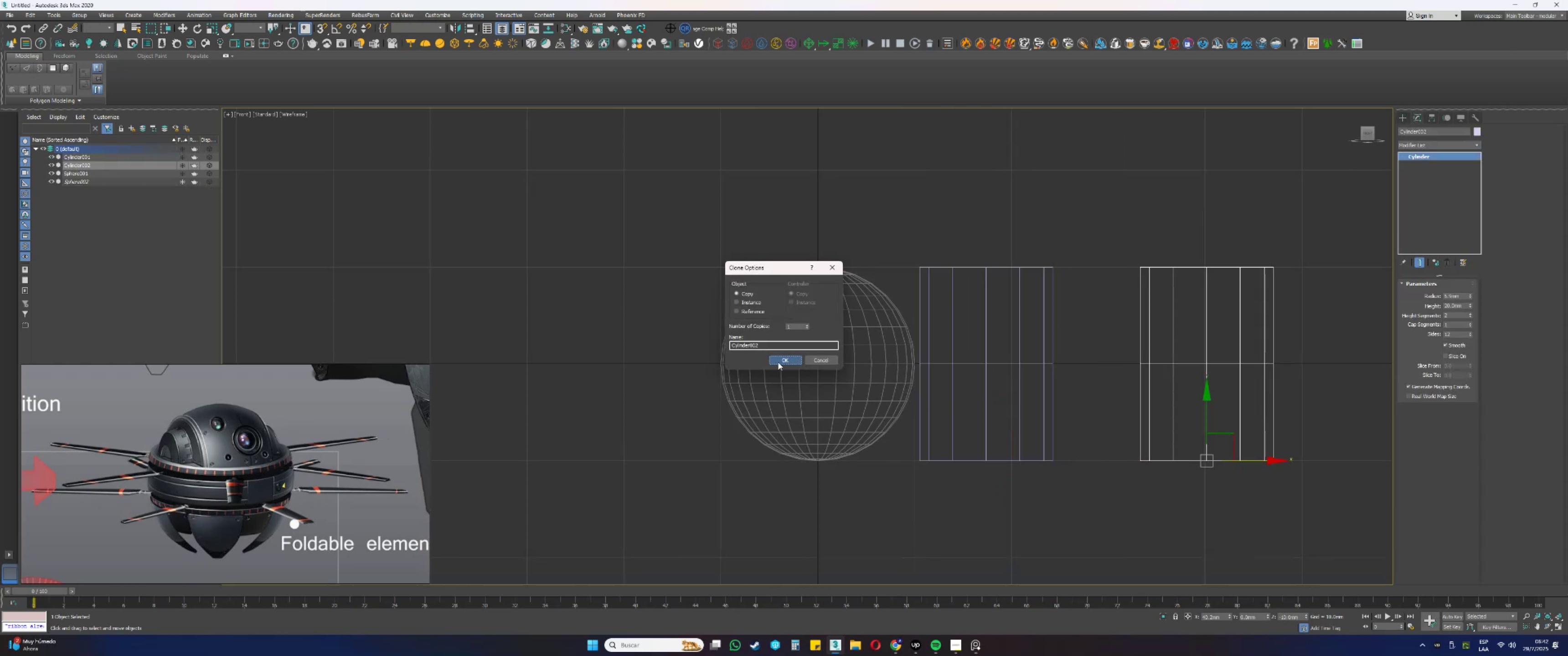 
left_click_drag(start_coordinate=[1253, 482], to_coordinate=[1239, 450])
 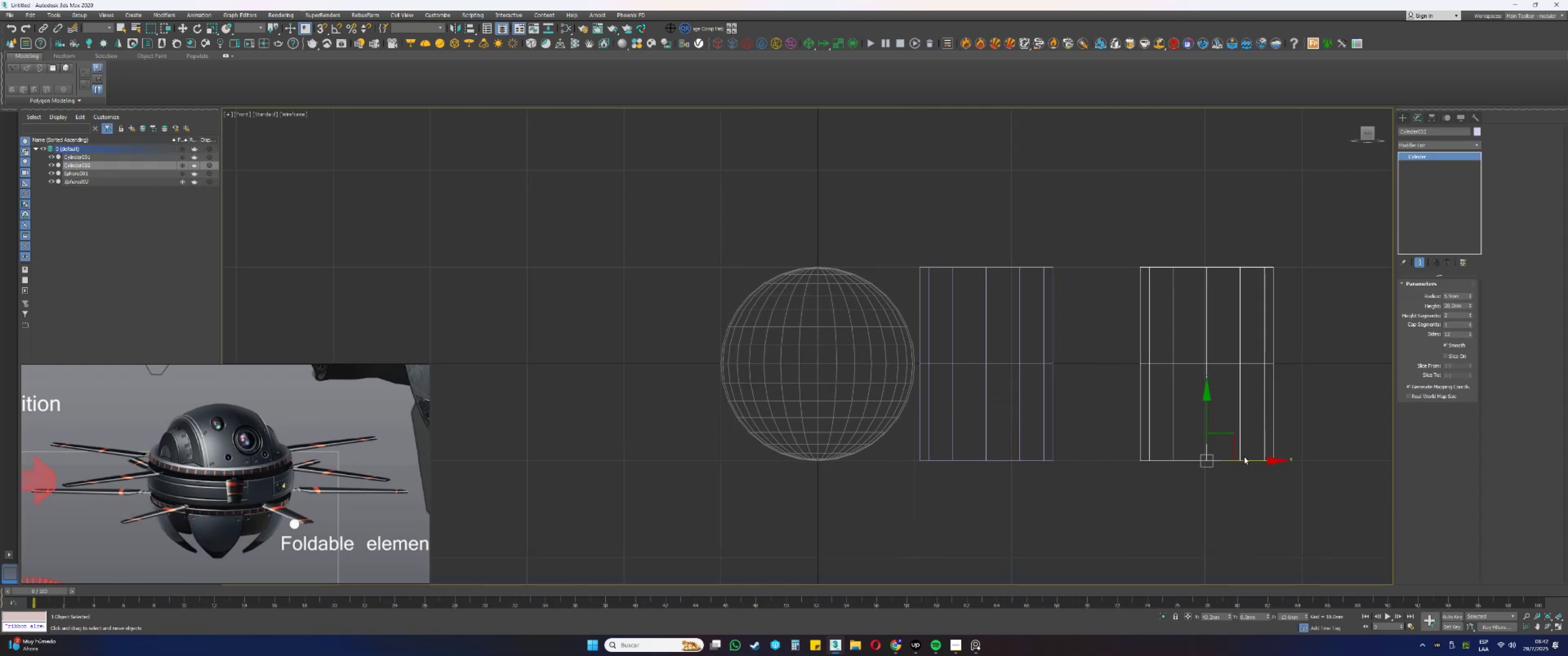 
left_click_drag(start_coordinate=[1245, 459], to_coordinate=[1278, 460])
 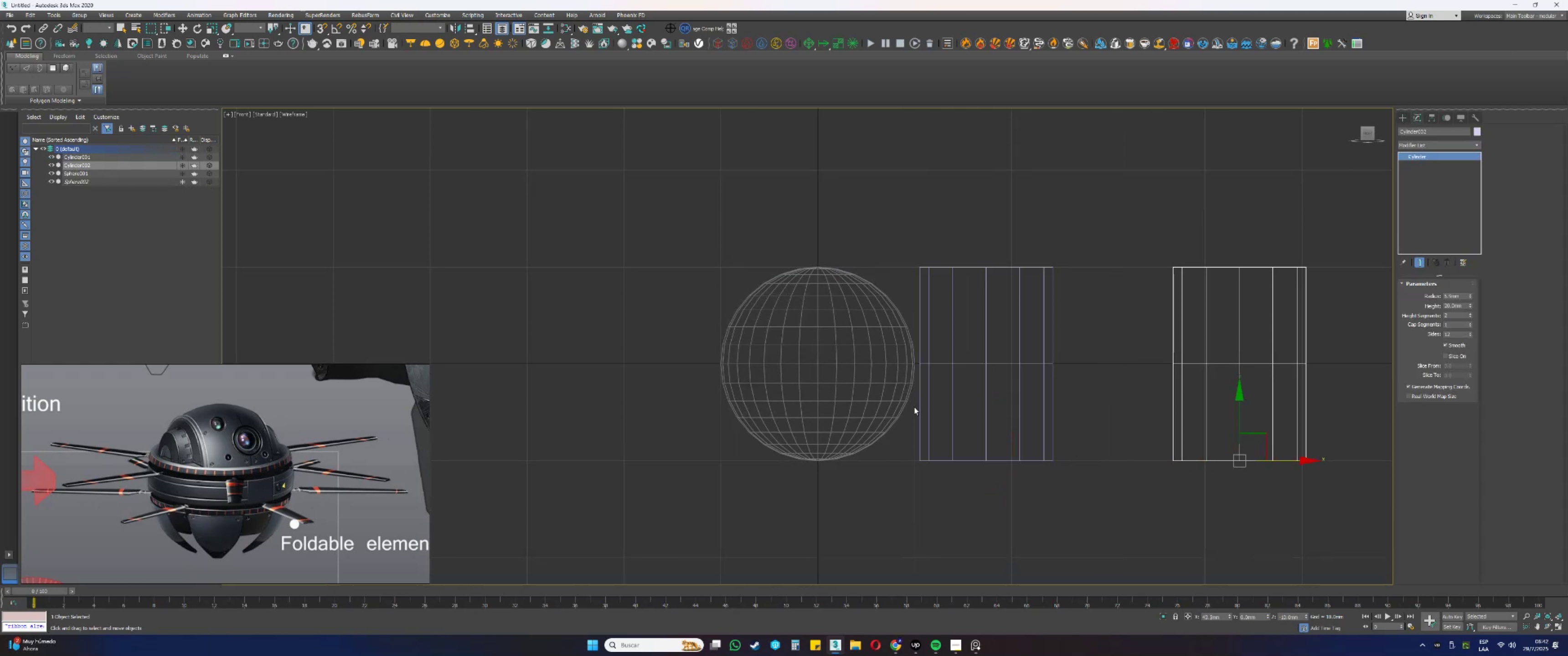 
scroll: coordinate [1074, 376], scroll_direction: up, amount: 2.0
 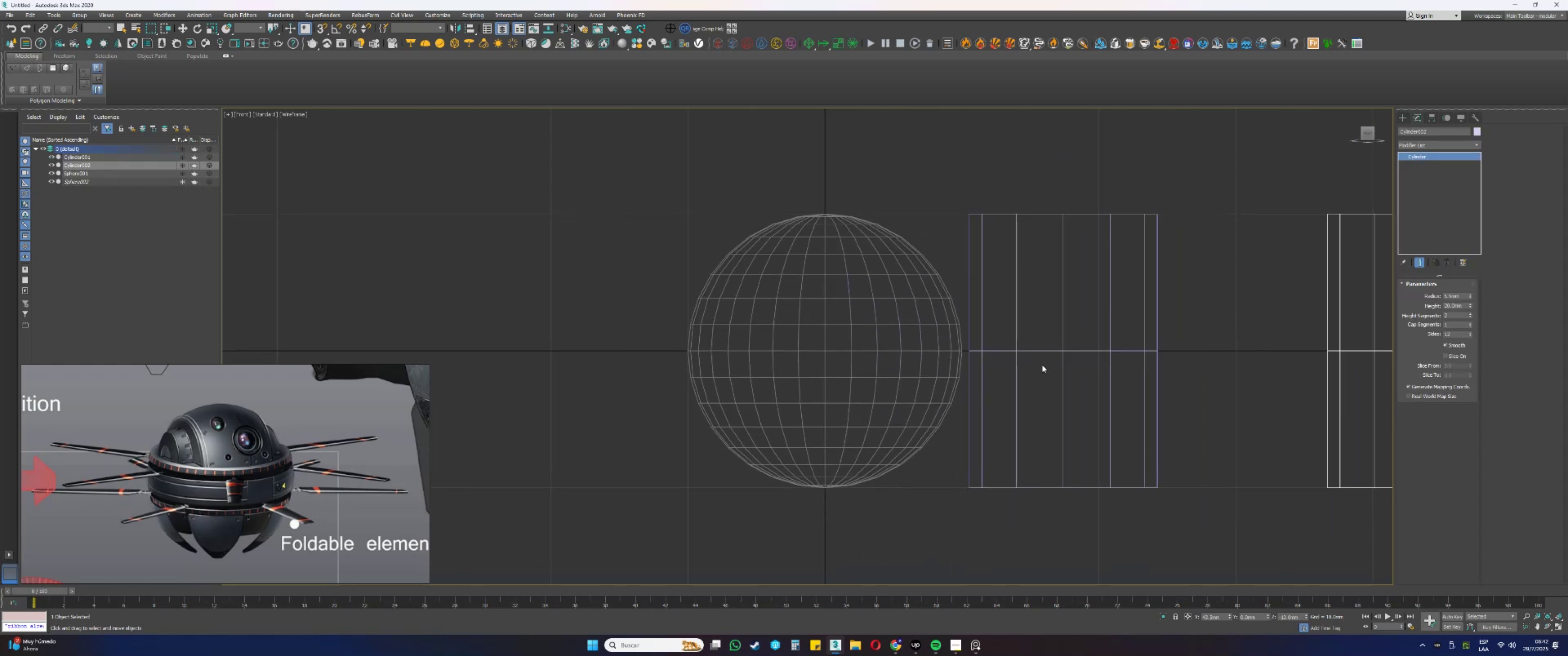 
left_click_drag(start_coordinate=[1045, 368], to_coordinate=[1034, 343])
 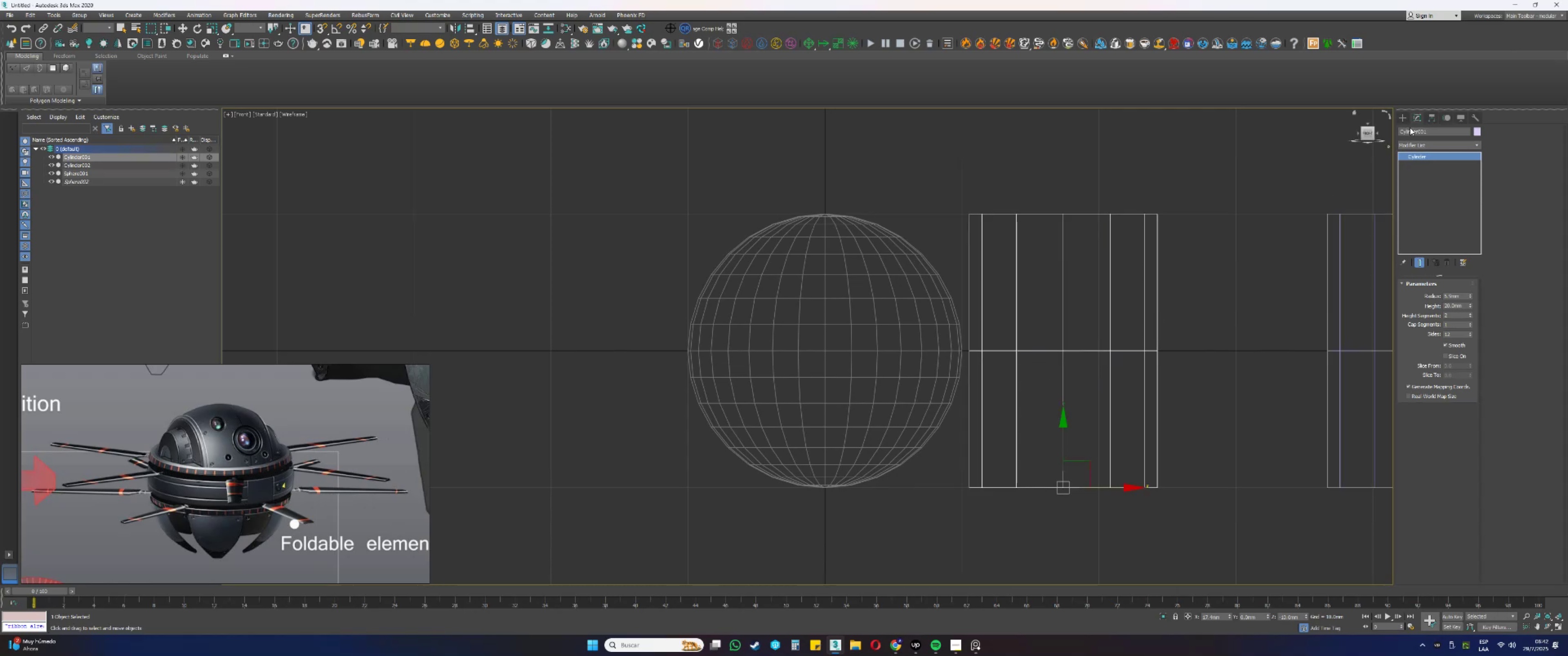 
left_click([1412, 144])
 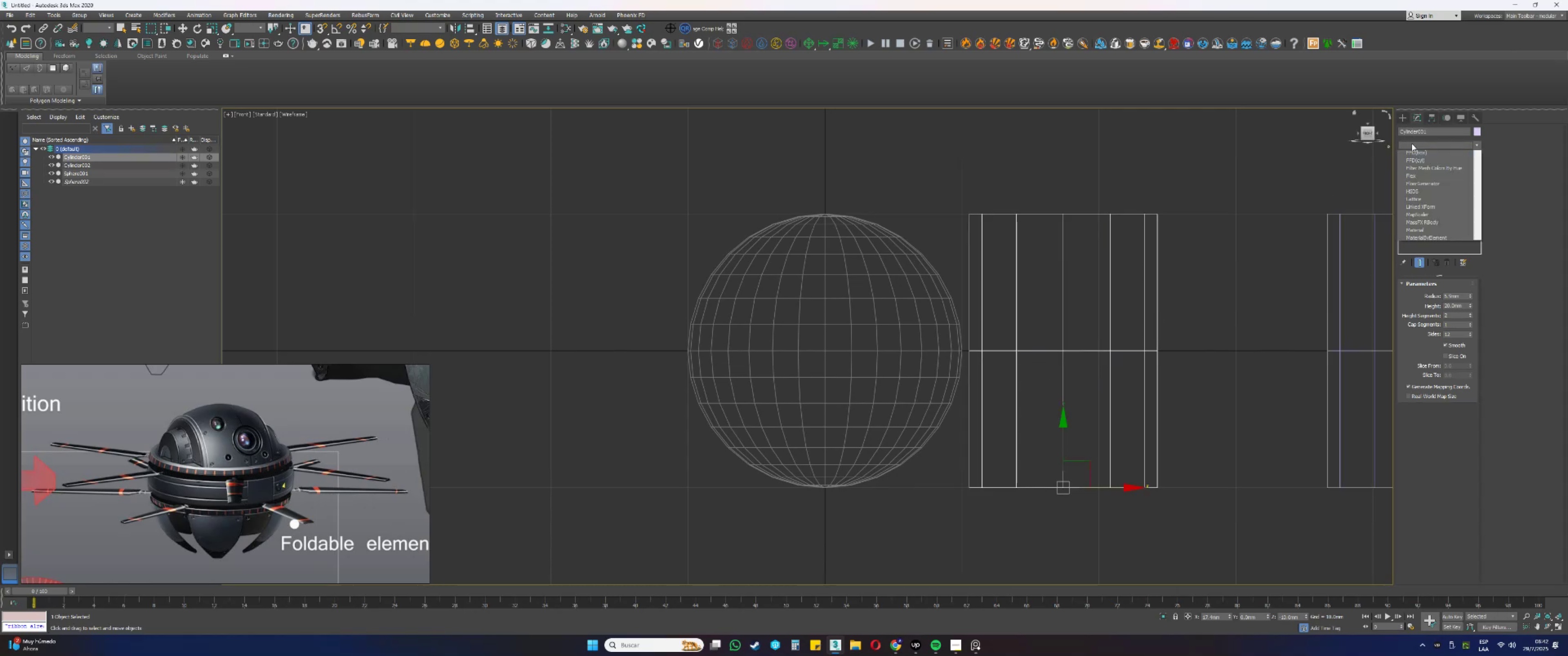 
key(E)
 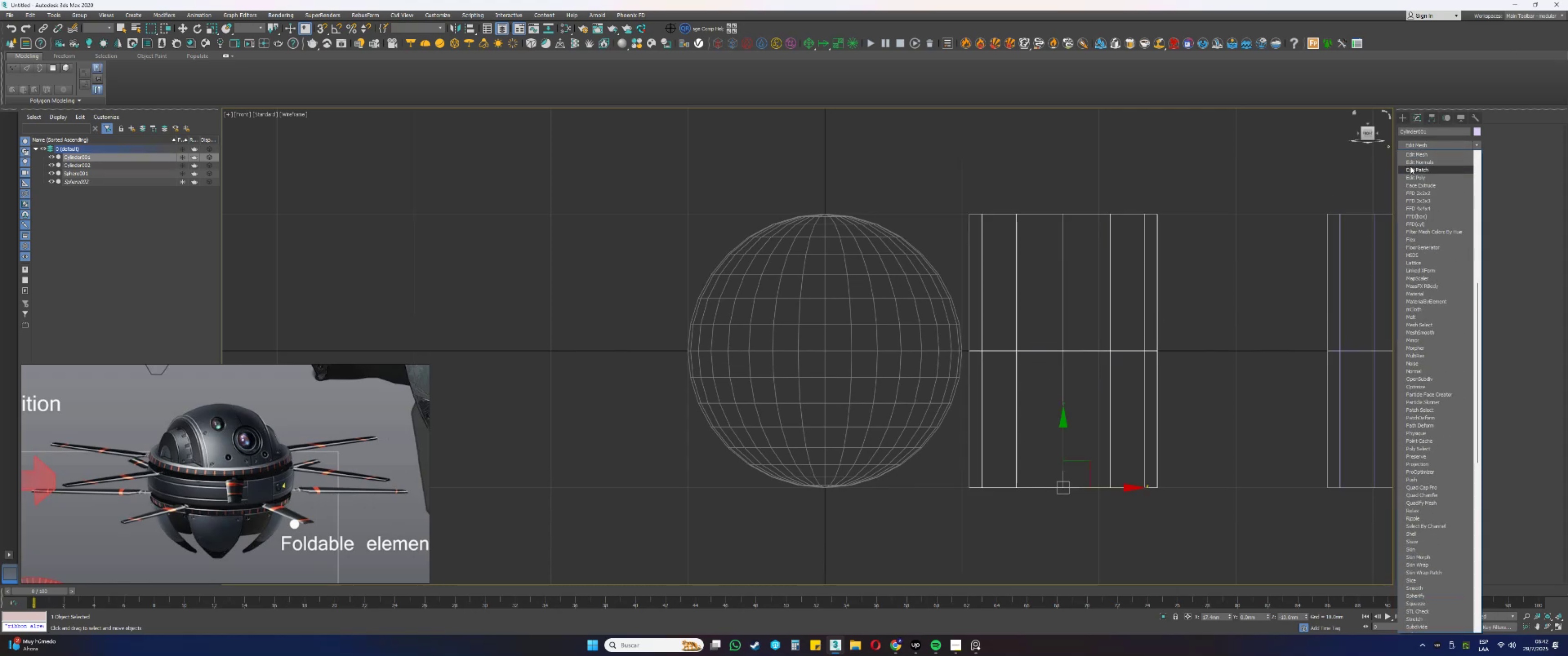 
left_click([1410, 178])
 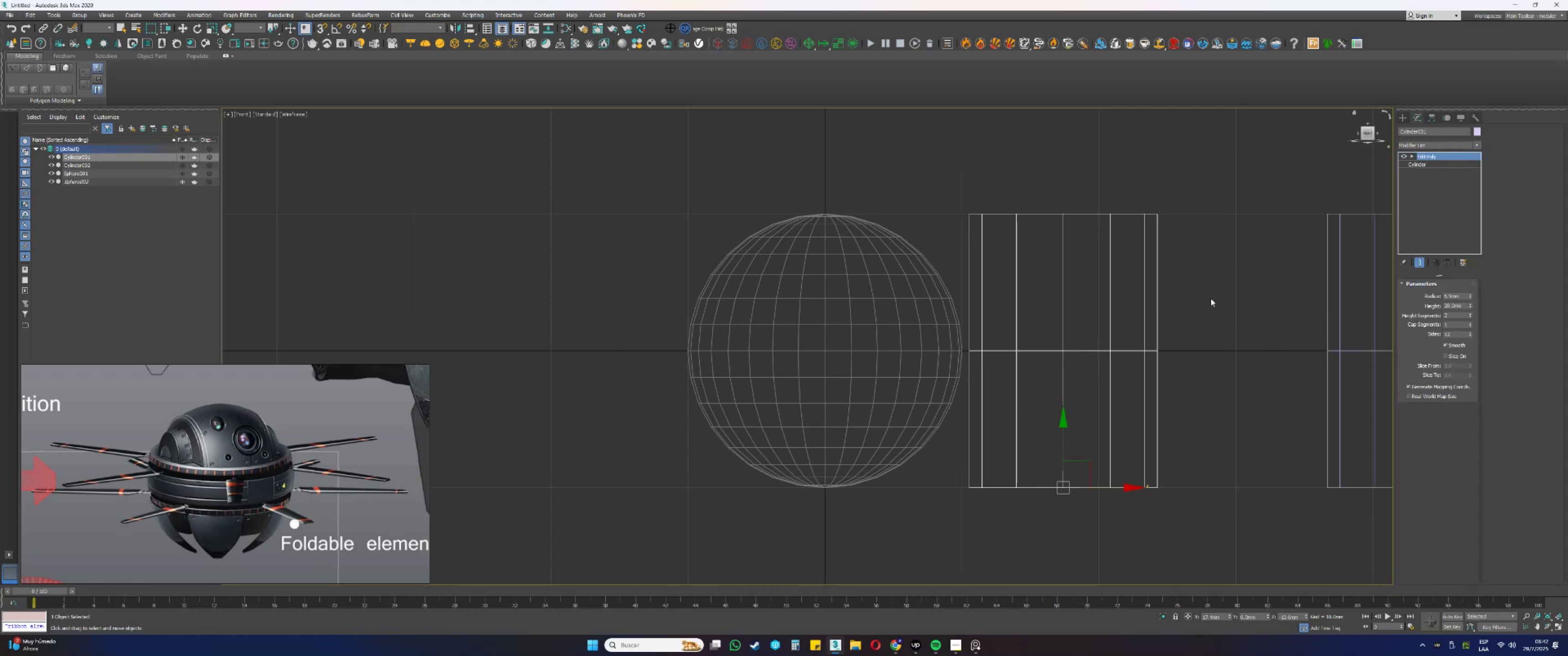 
key(2)
 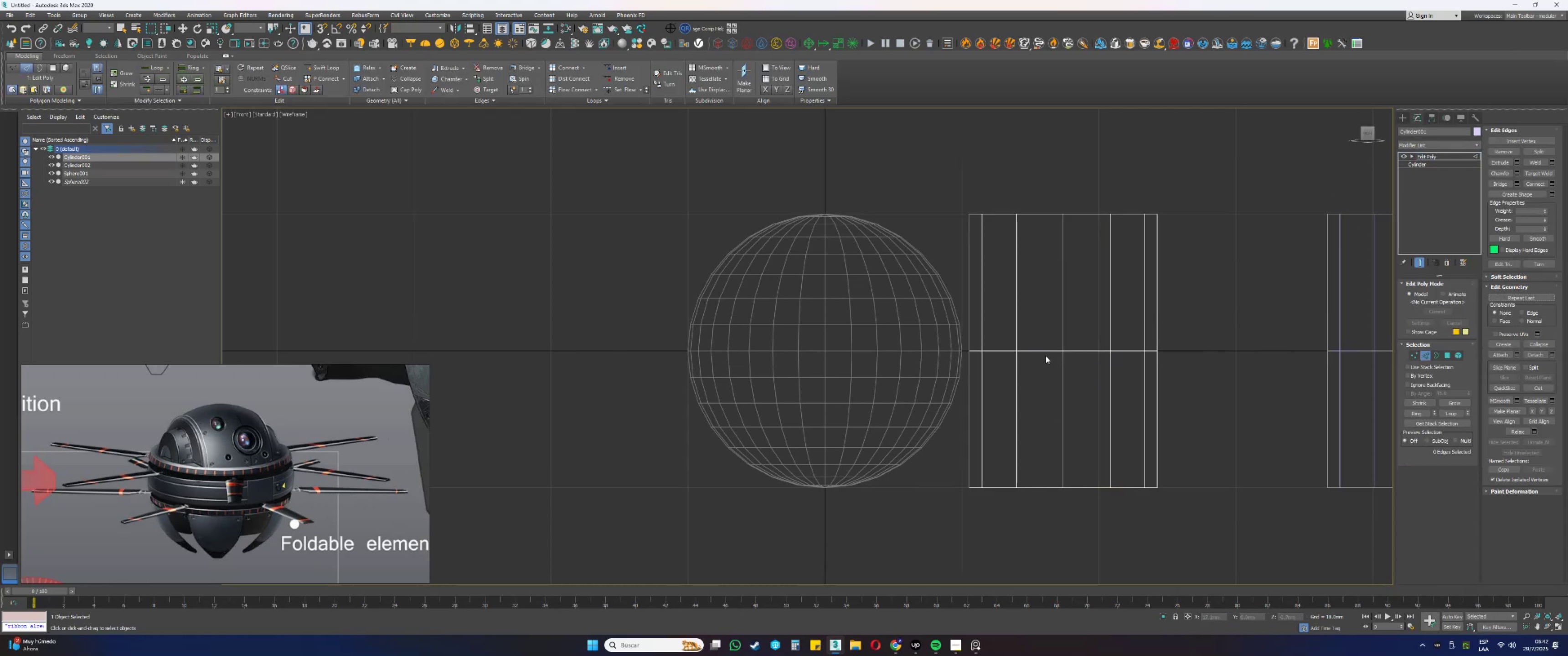 
double_click([1041, 353])
 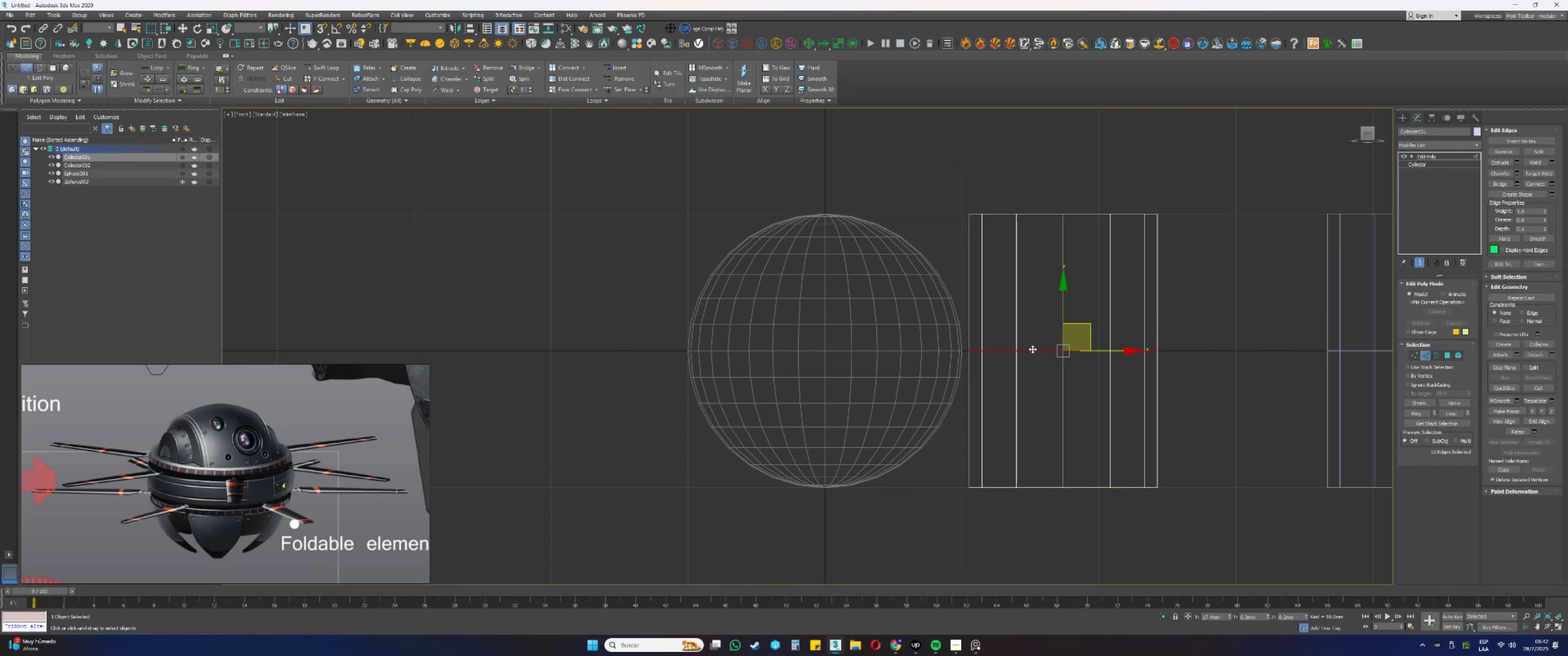 
scroll: coordinate [1028, 345], scroll_direction: up, amount: 1.0
 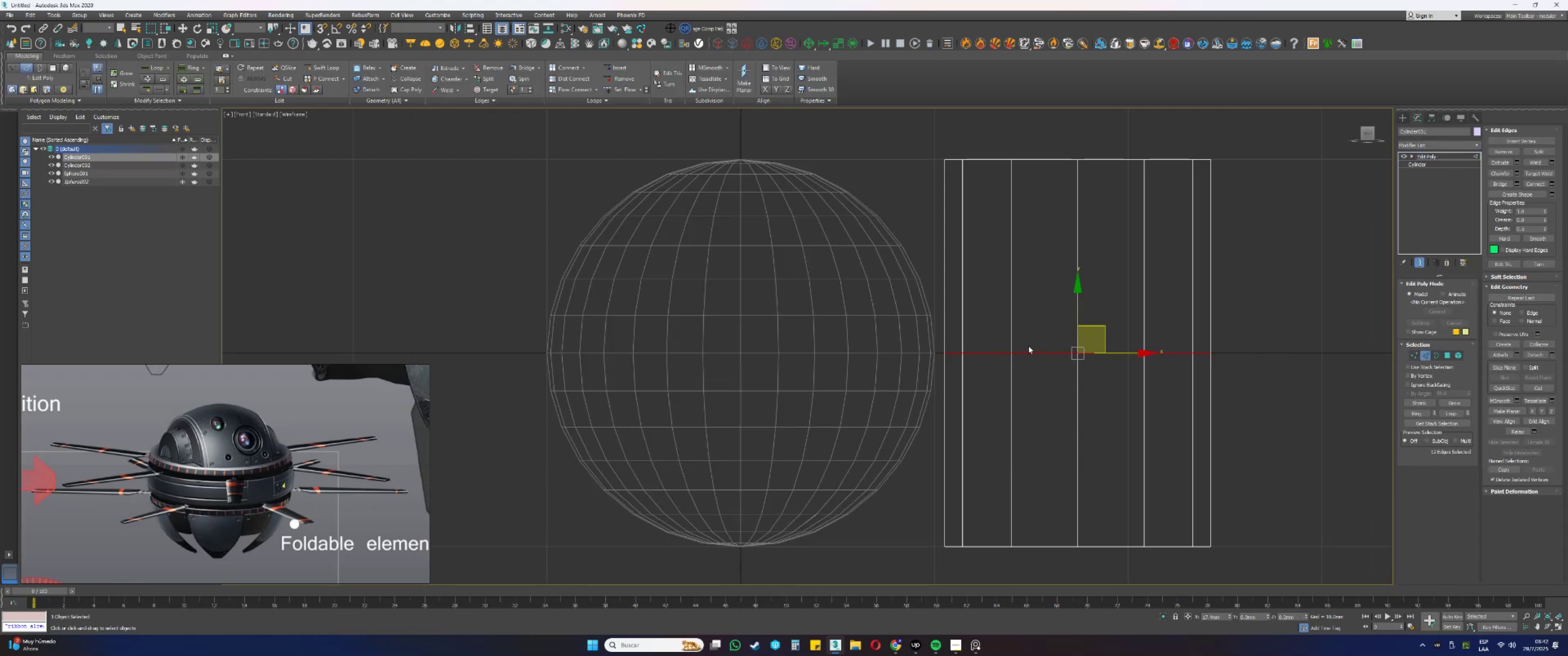 
type(ss)
 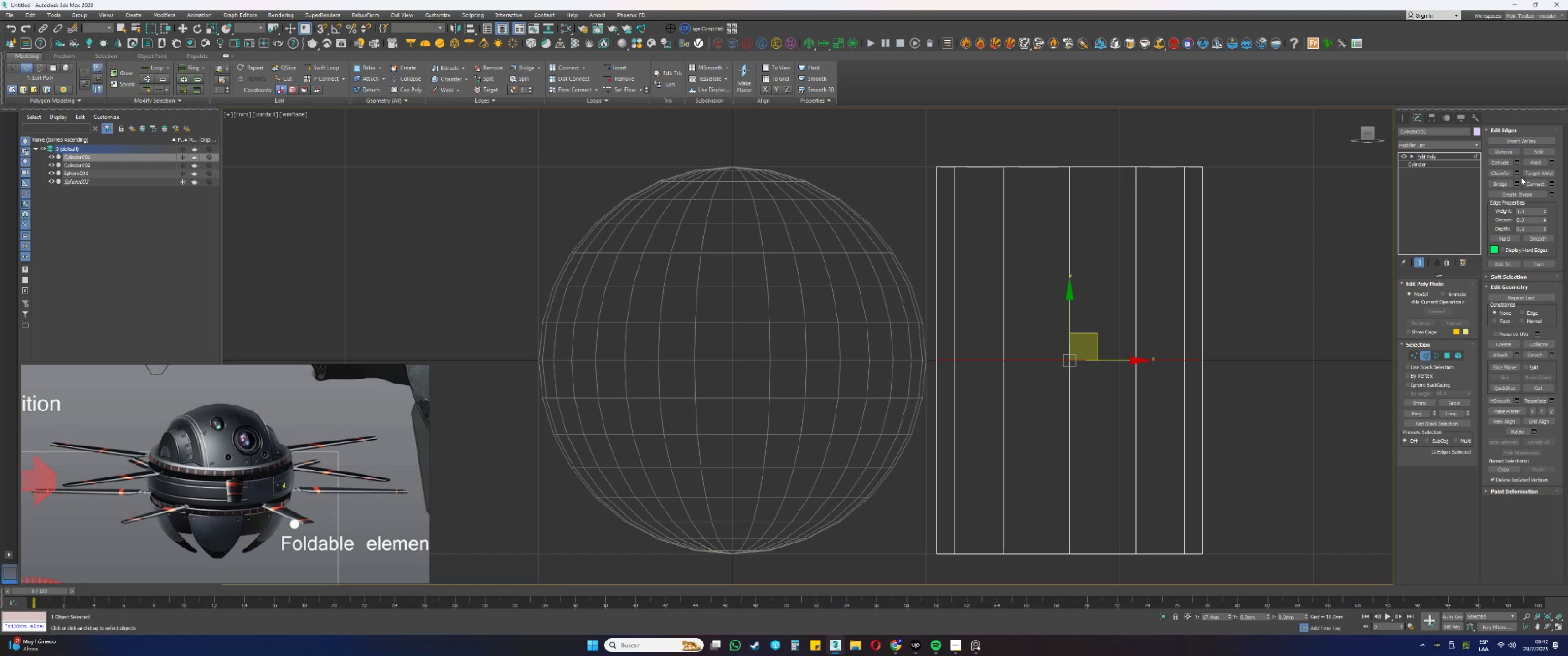 
wait(5.29)
 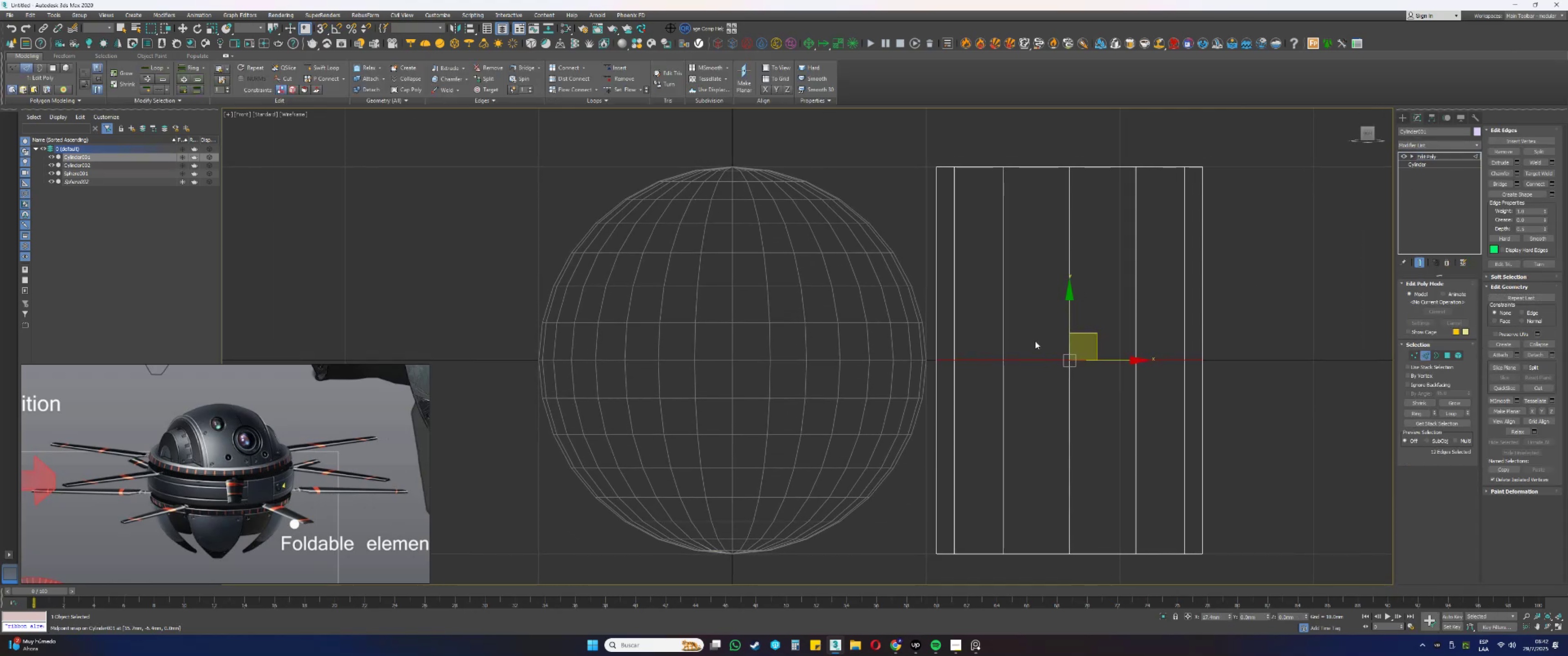 
left_click([1434, 280])
 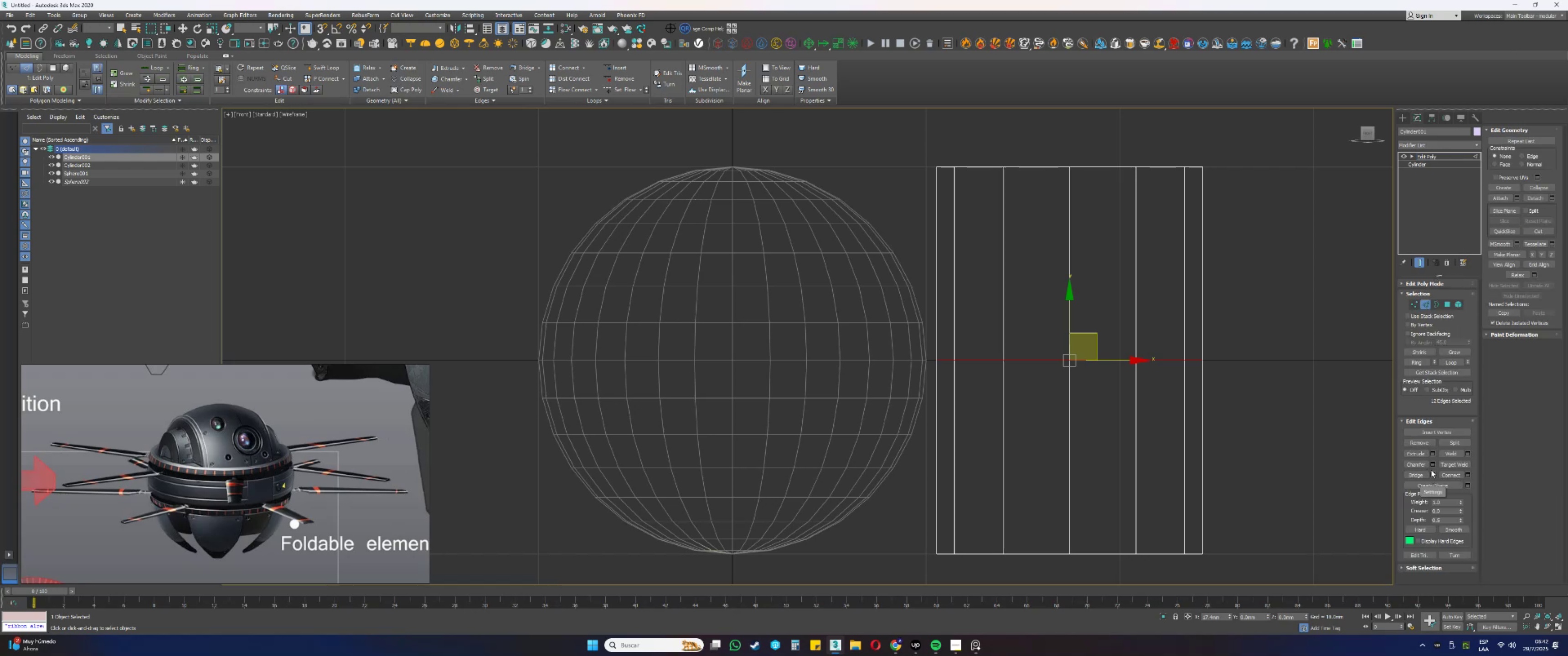 
left_click([1431, 466])
 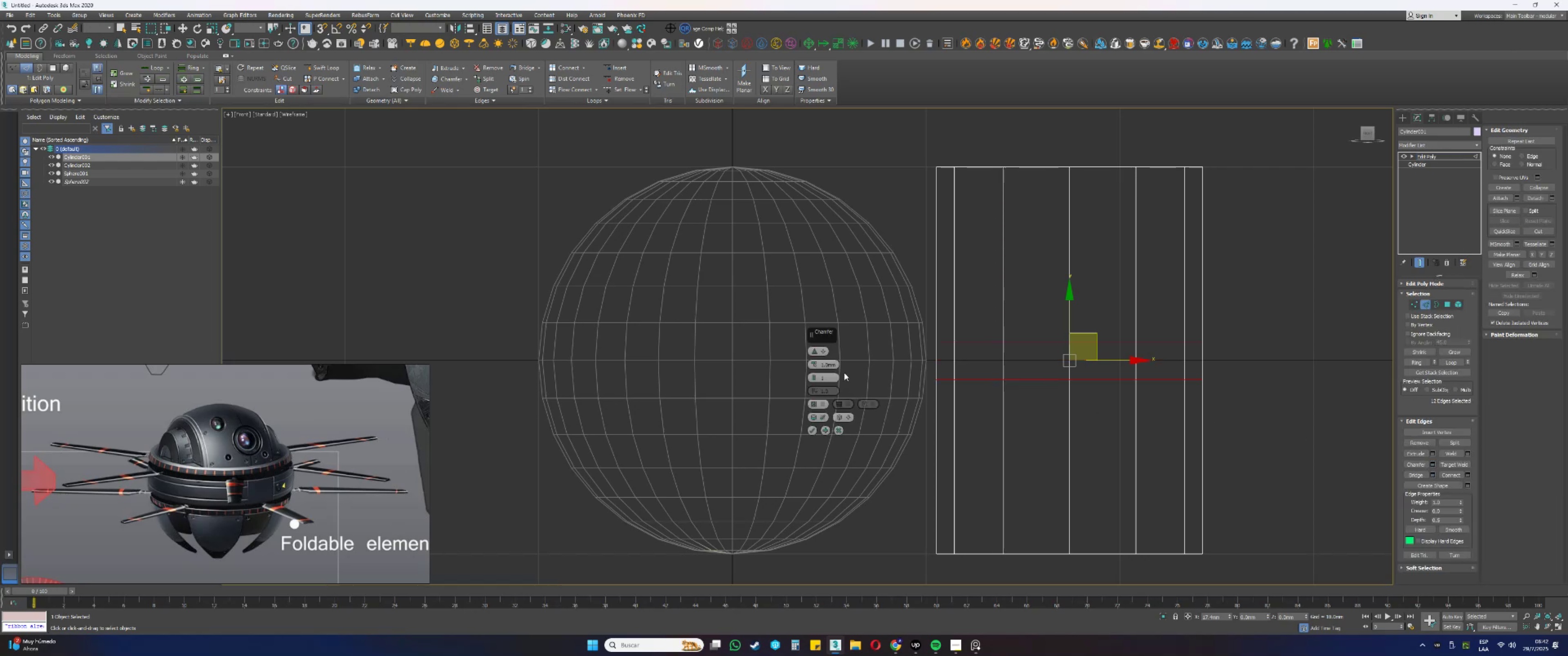 
double_click([830, 365])
 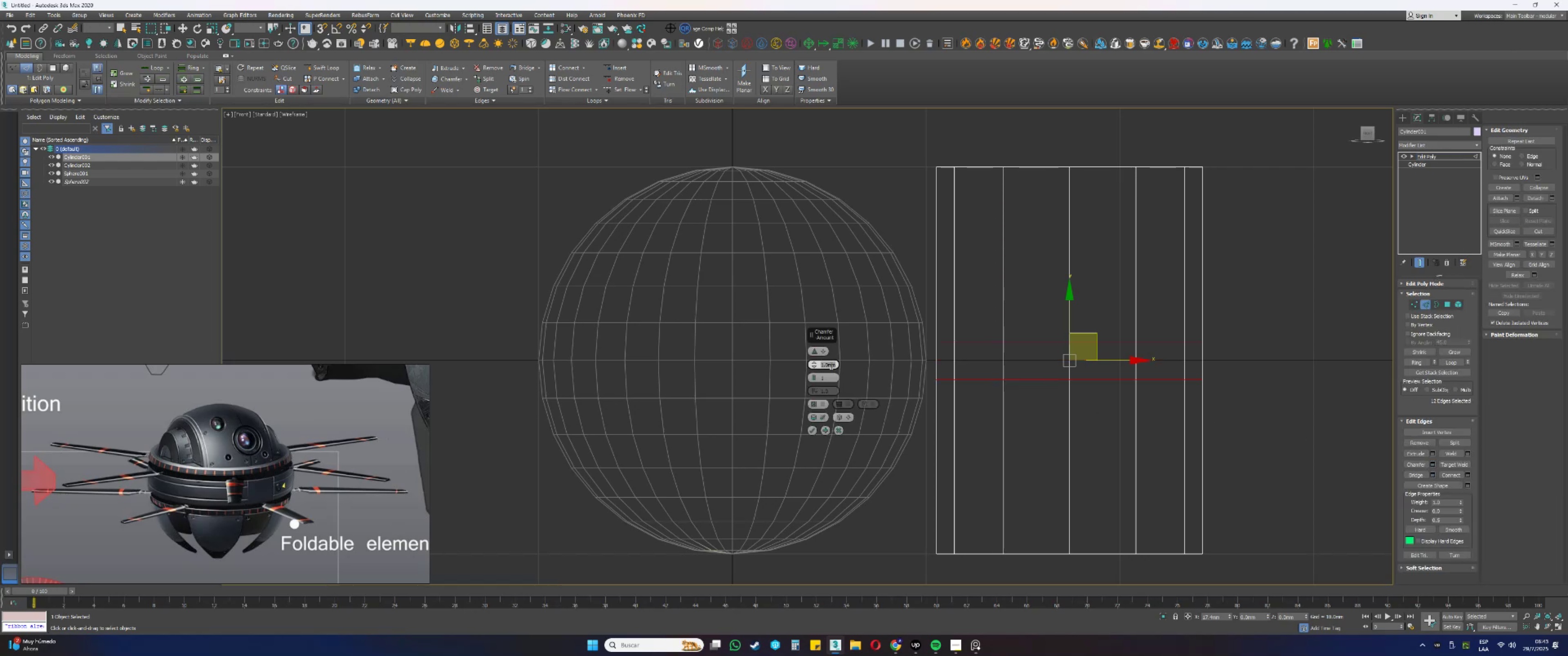 
key(Numpad2)
 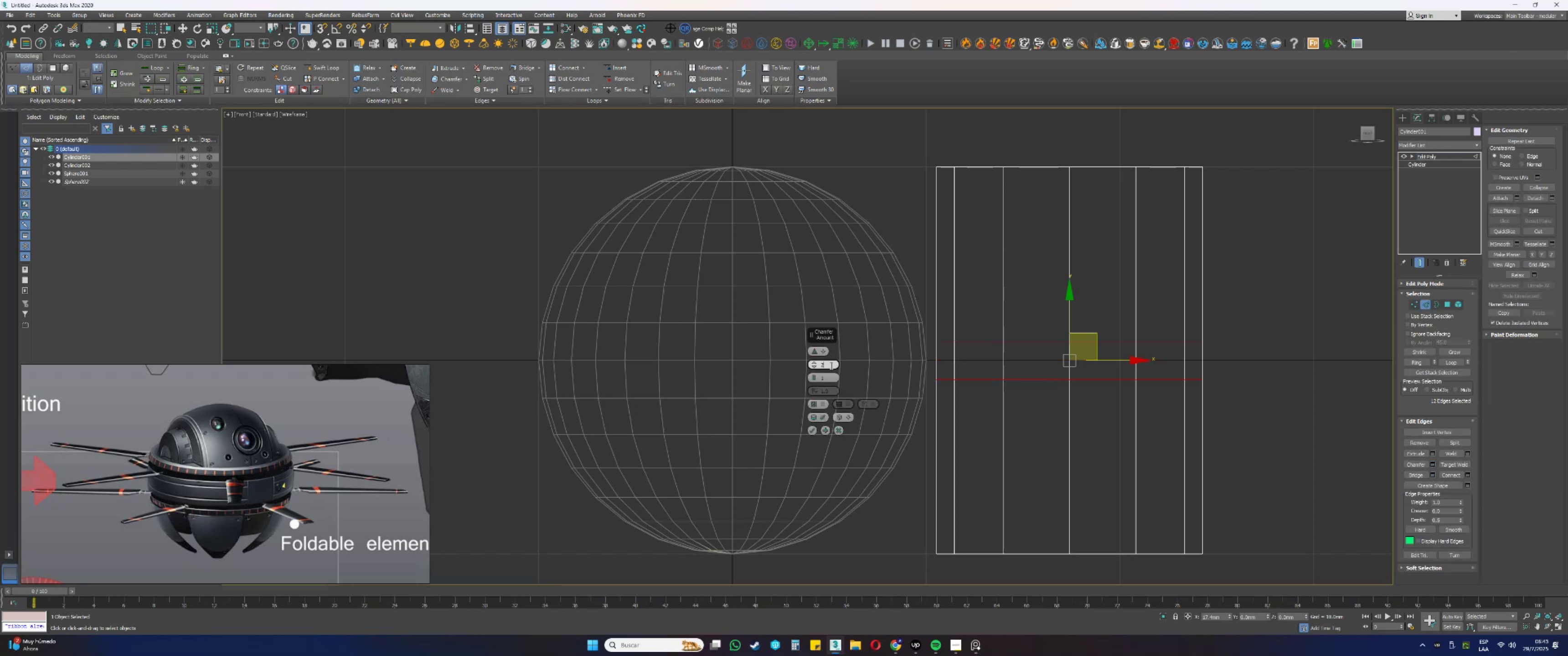 
key(NumpadEnter)
 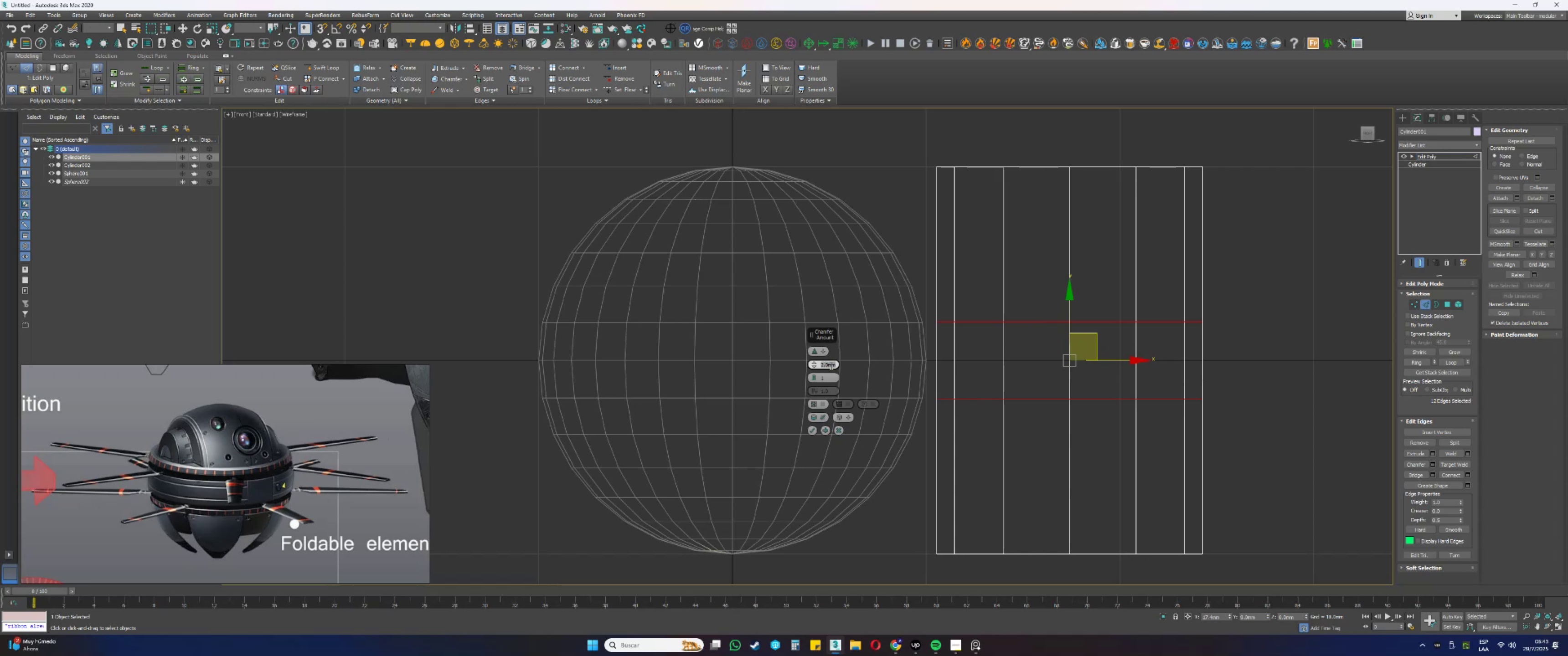 
wait(19.53)
 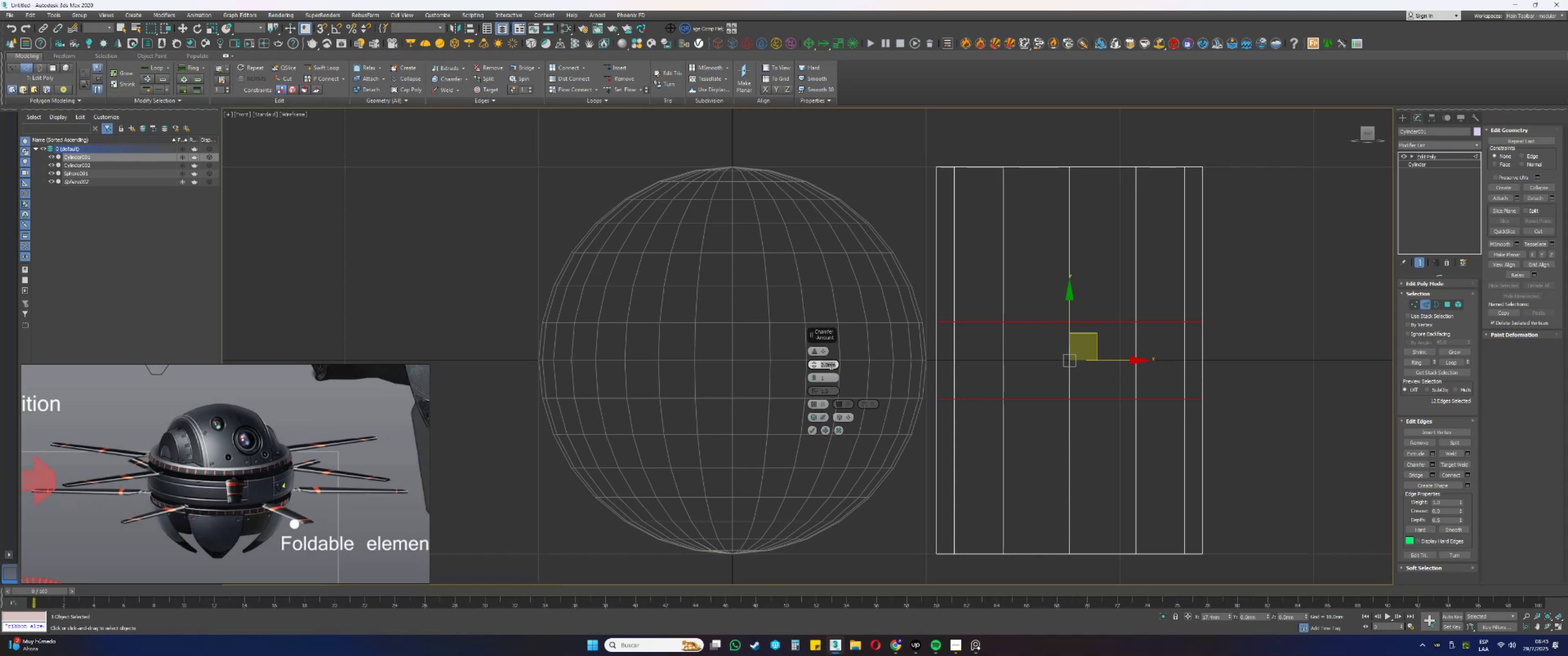 
key(Numpad2)
 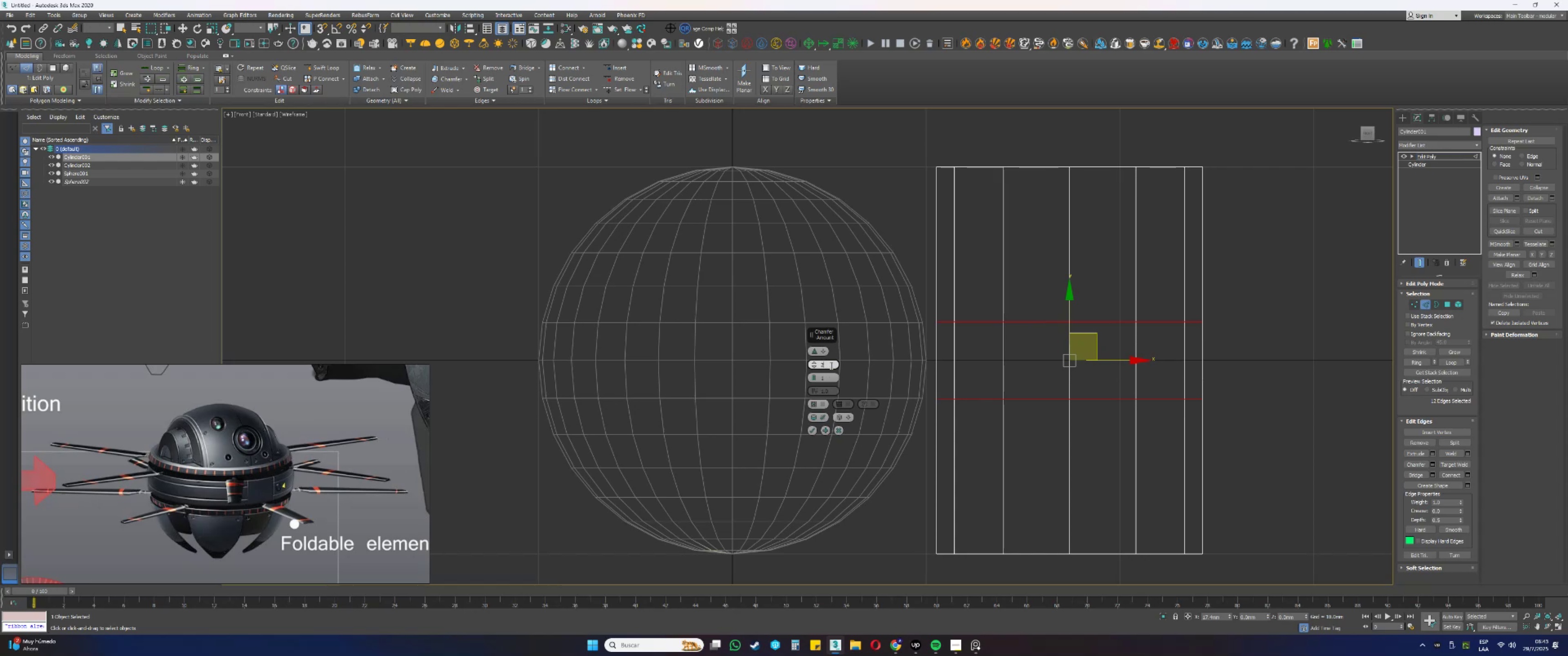 
key(NumpadDecimal)
 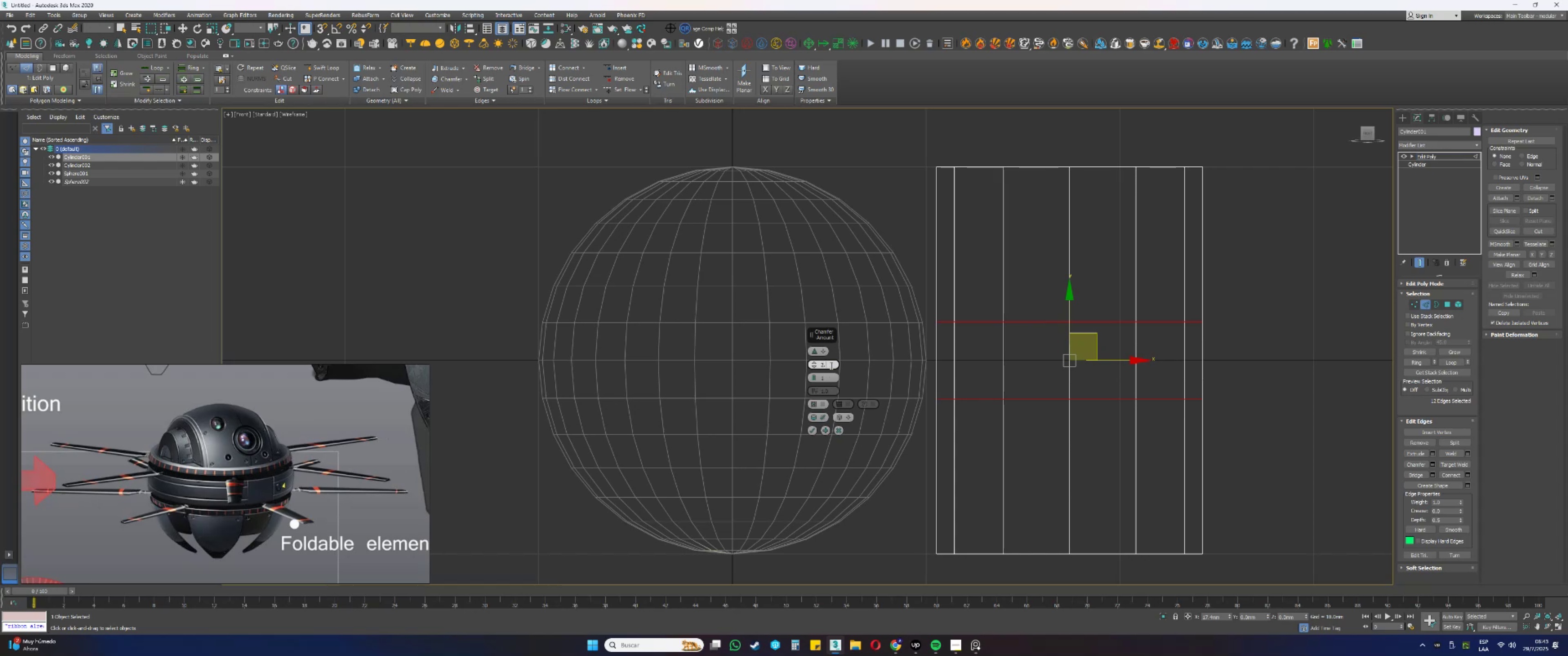 
key(Numpad5)
 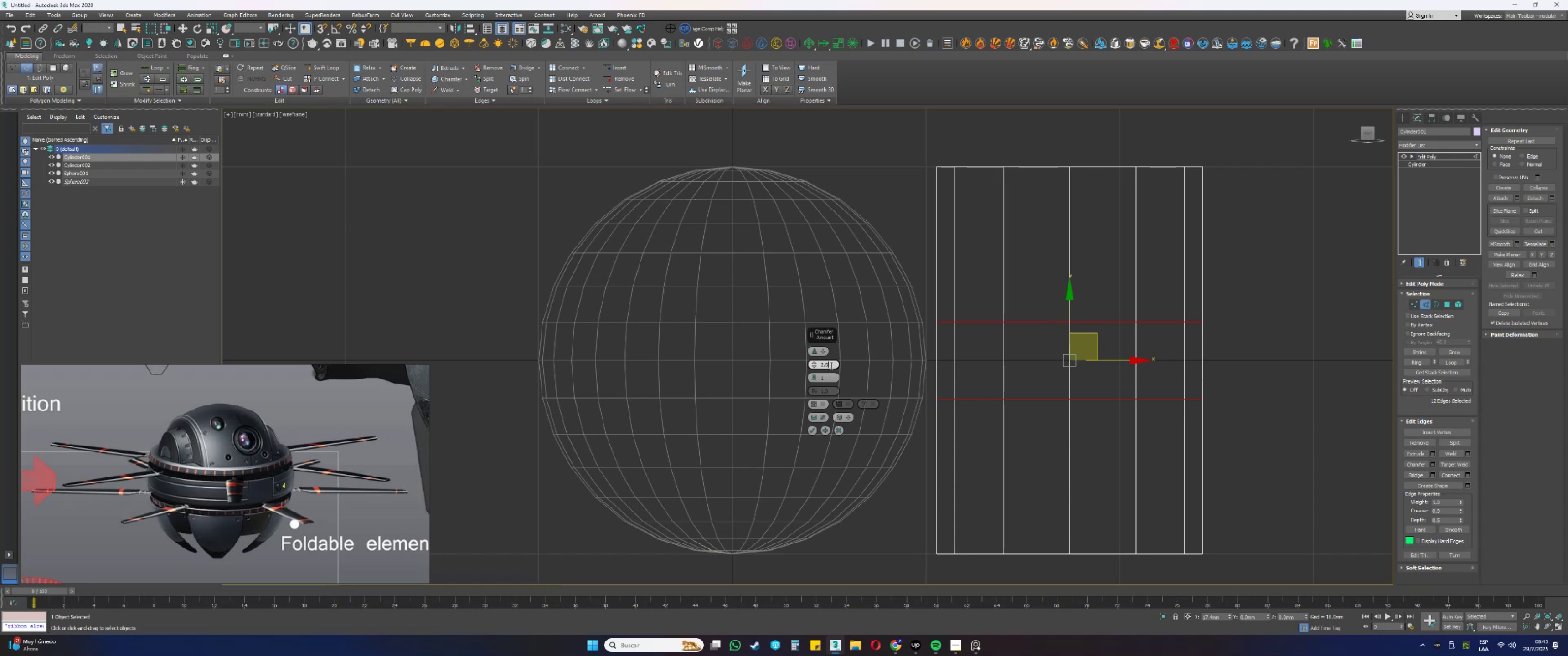 
key(NumpadEnter)
 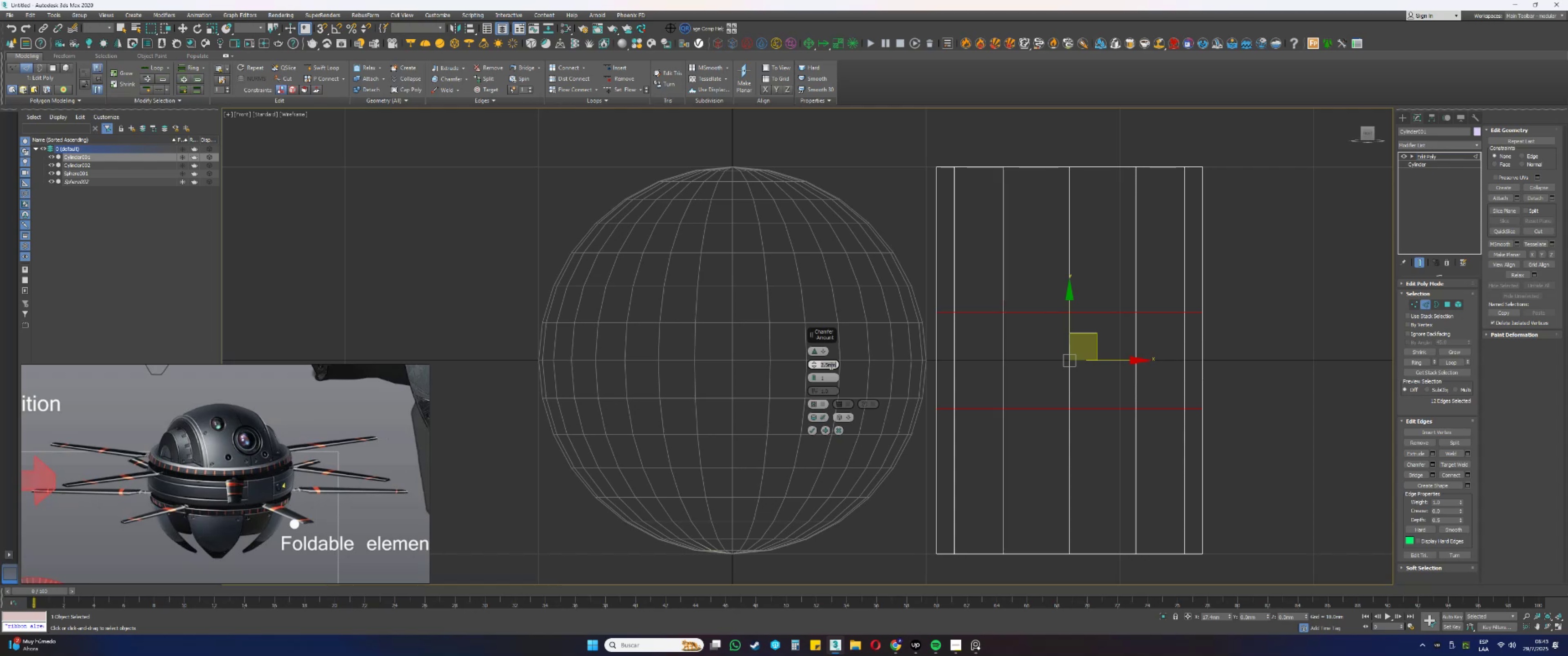 
wait(6.15)
 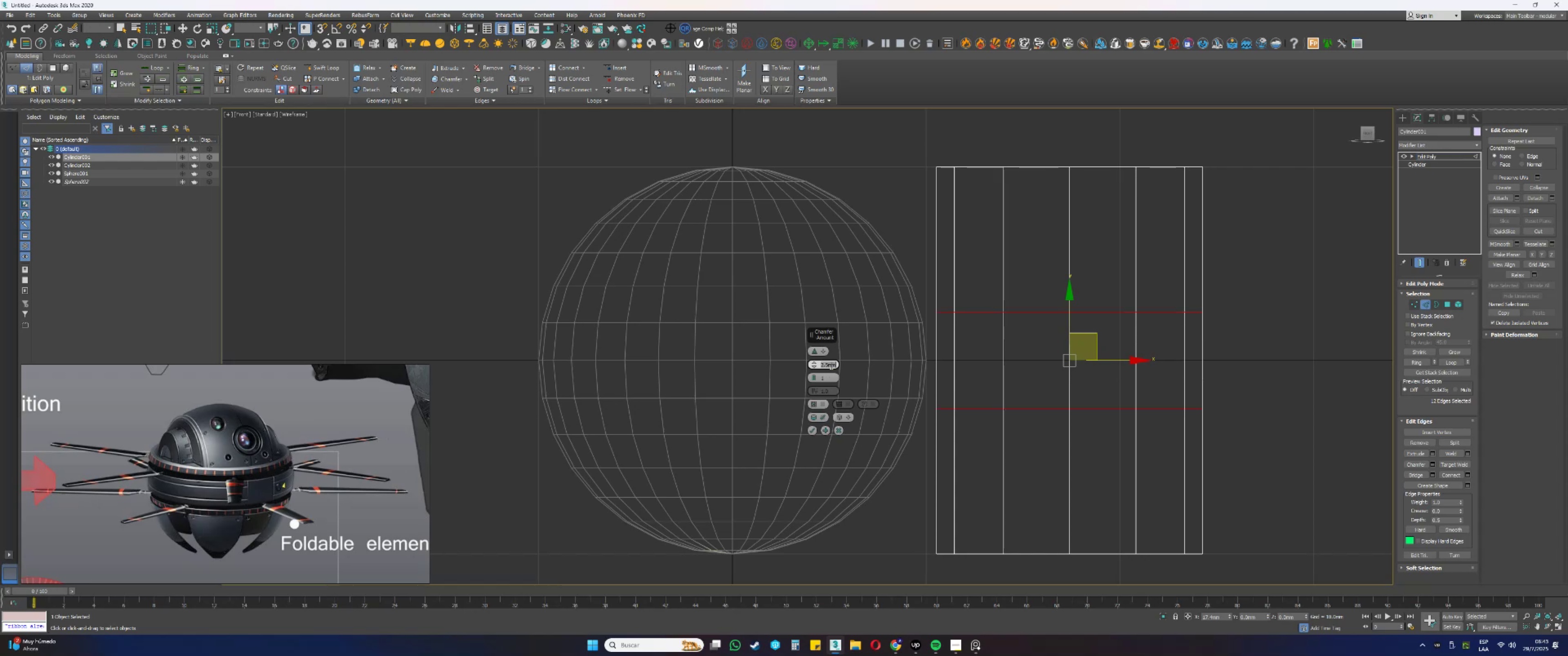 
left_click([810, 432])
 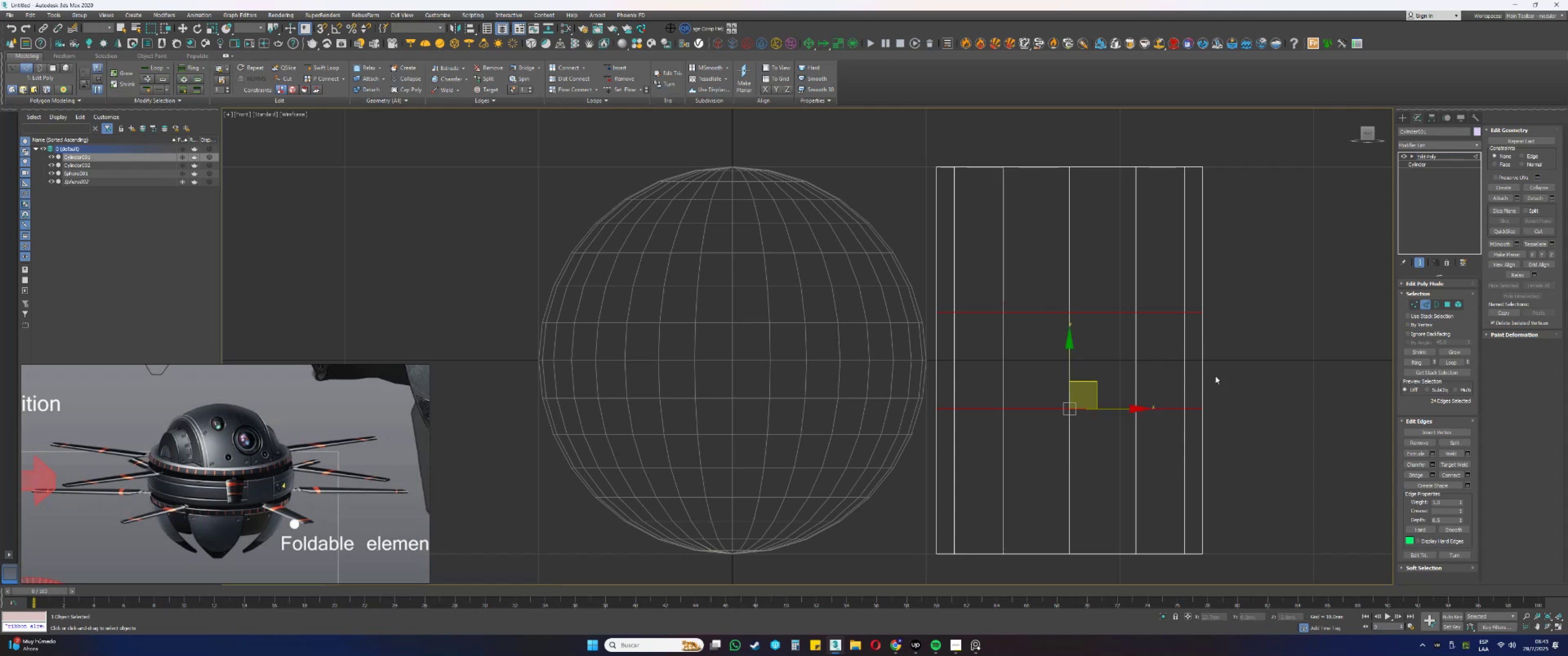 
left_click_drag(start_coordinate=[1278, 367], to_coordinate=[789, 365])
 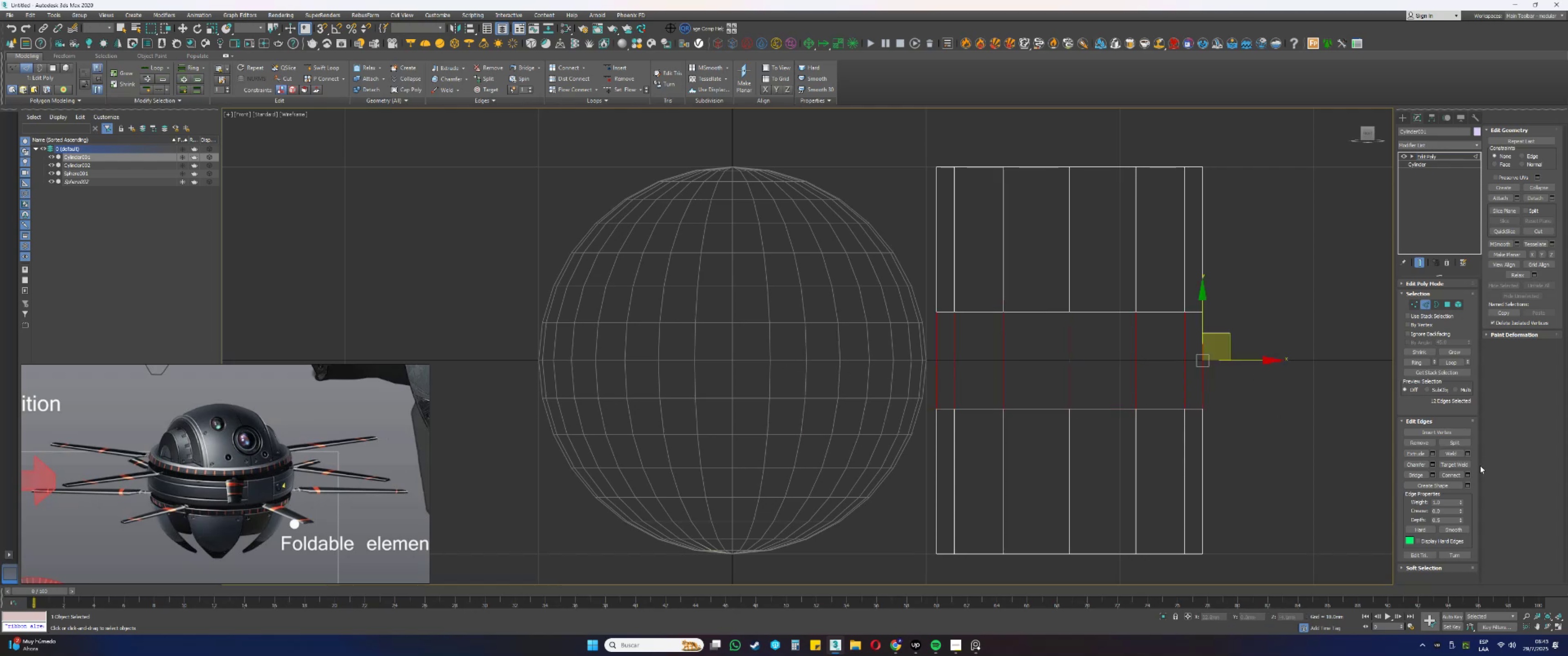 
left_click([1467, 475])
 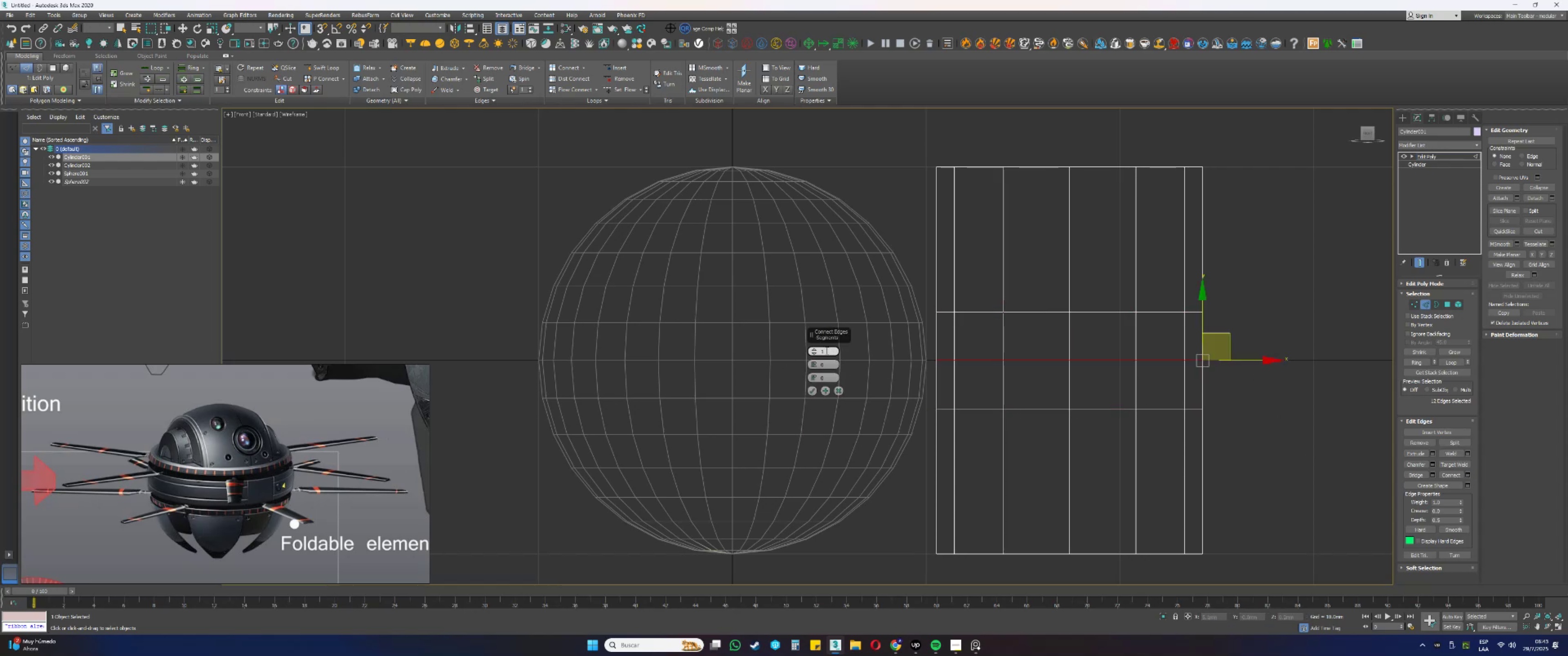 
left_click_drag(start_coordinate=[825, 350], to_coordinate=[802, 349])
 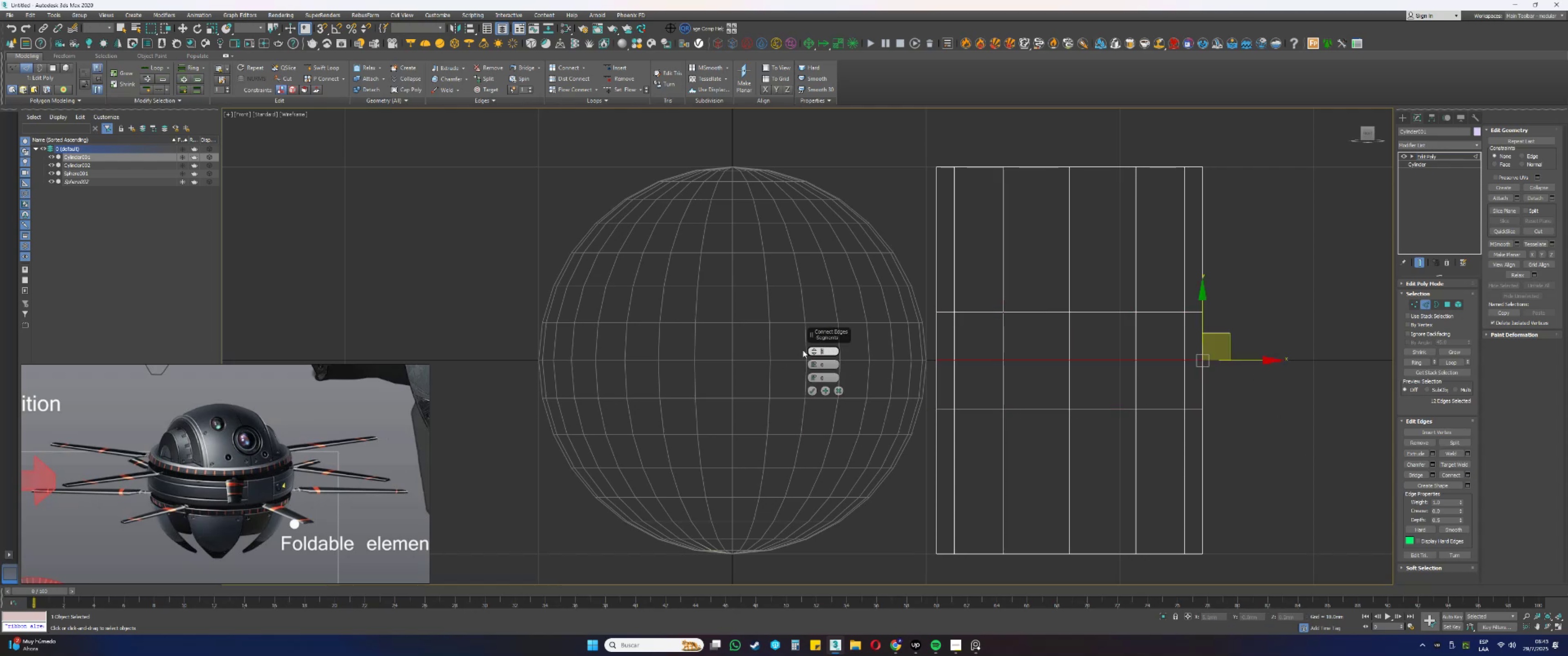 
key(Numpad2)
 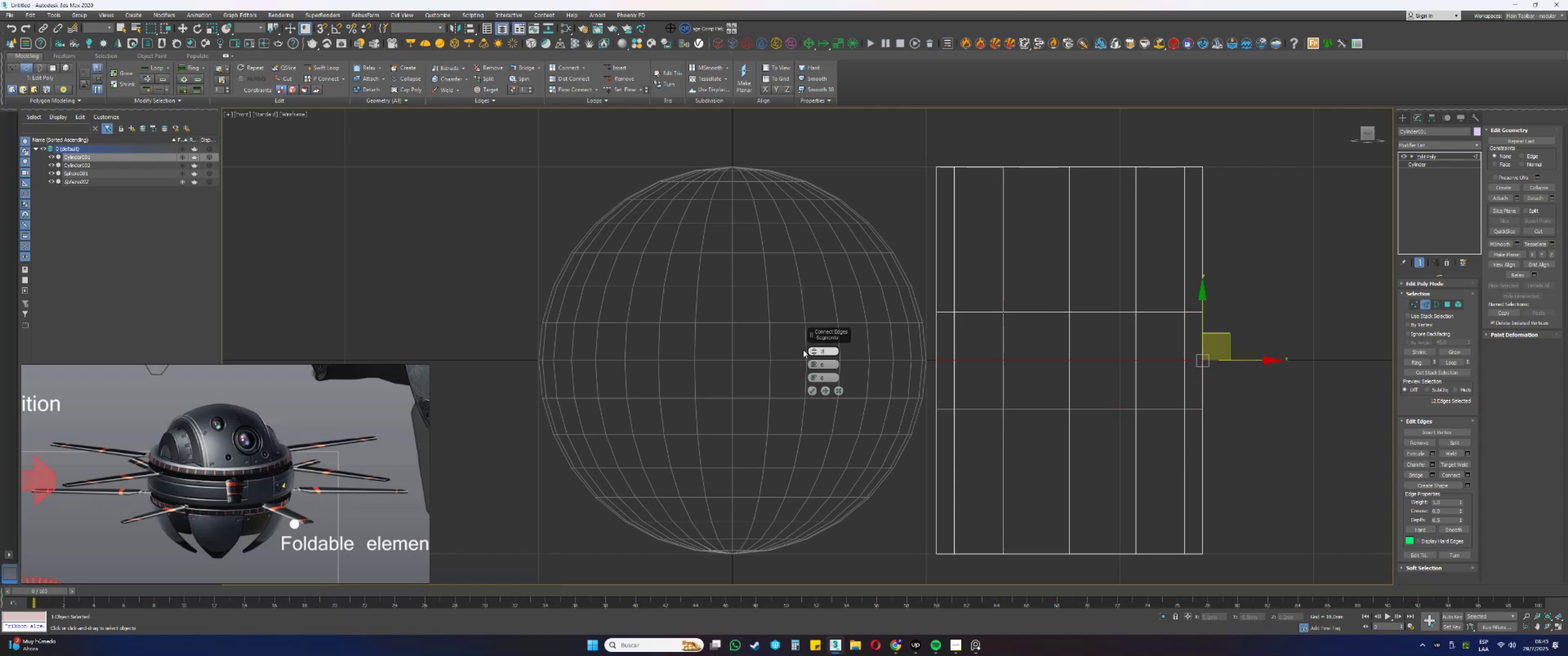 
key(NumpadDecimal)
 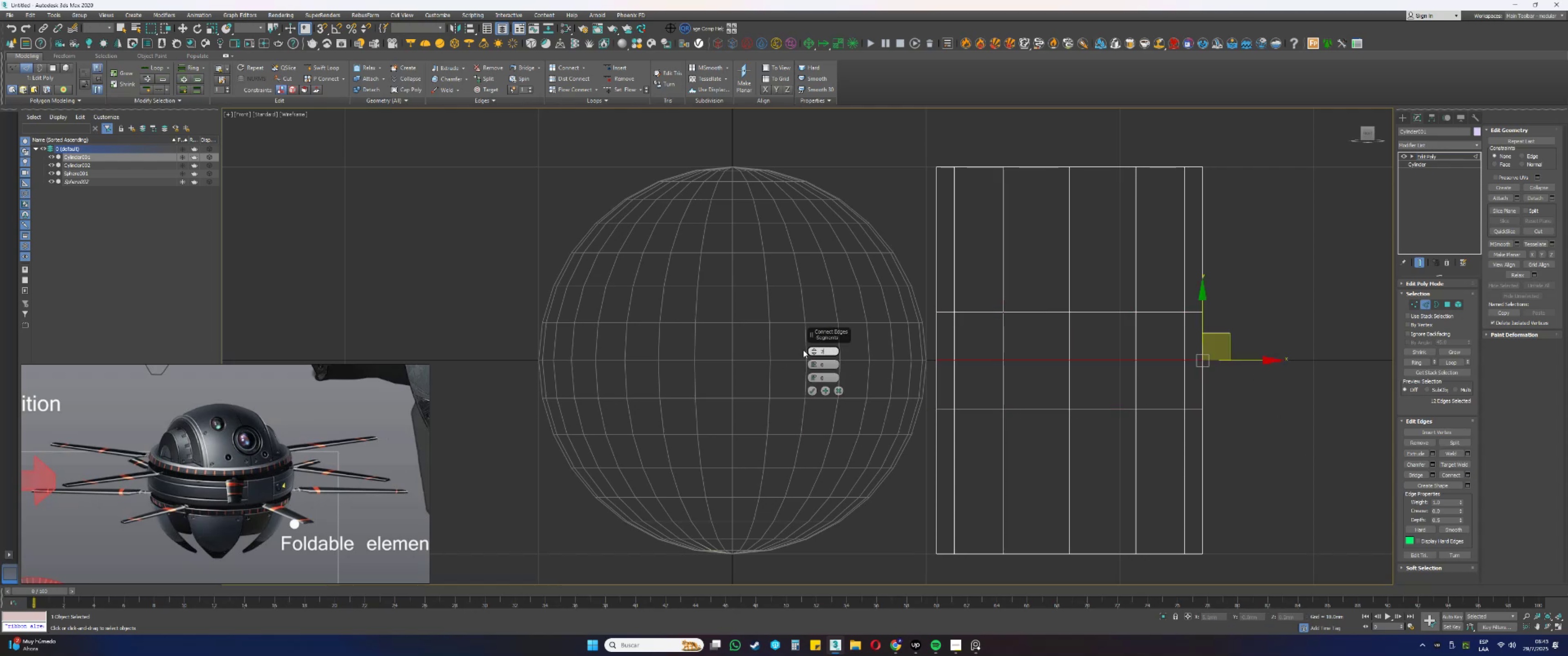 
key(Numpad2)
 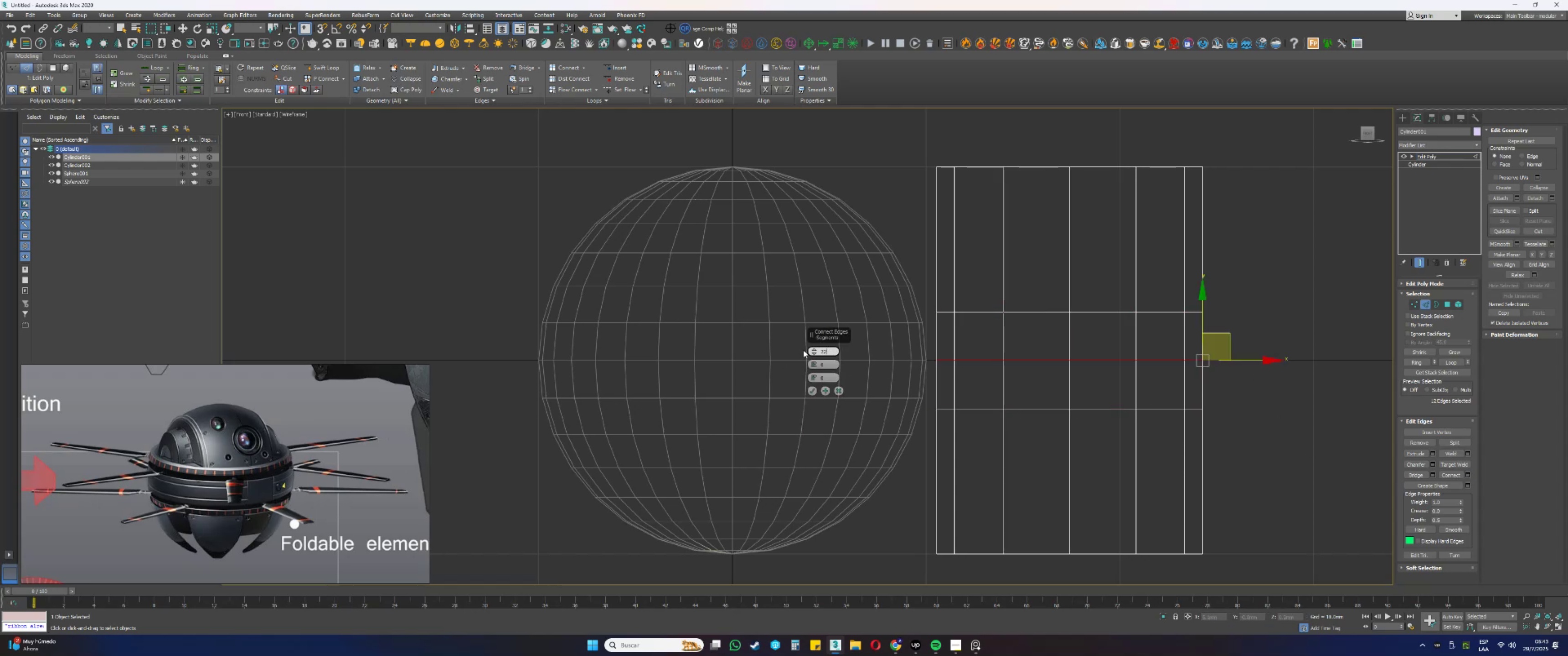 
key(NumpadEnter)
 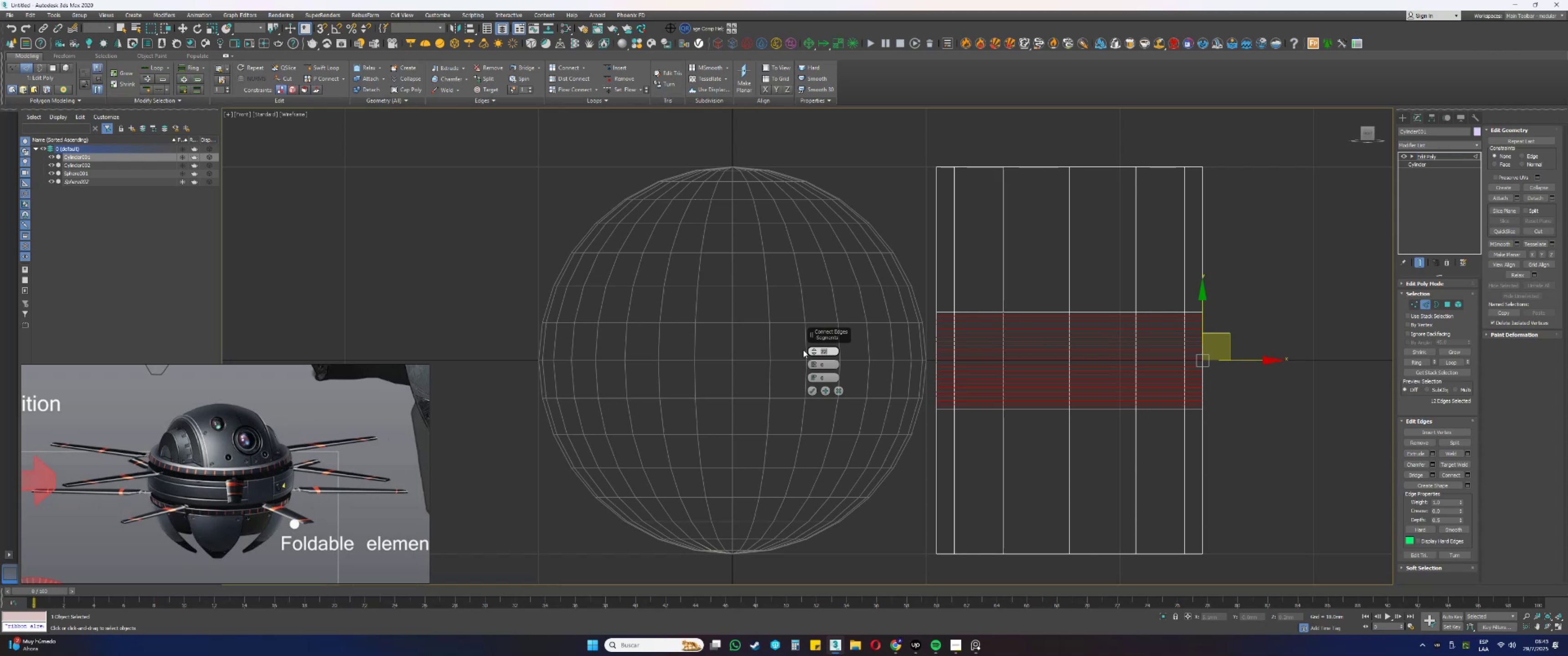 
key(Numpad1)
 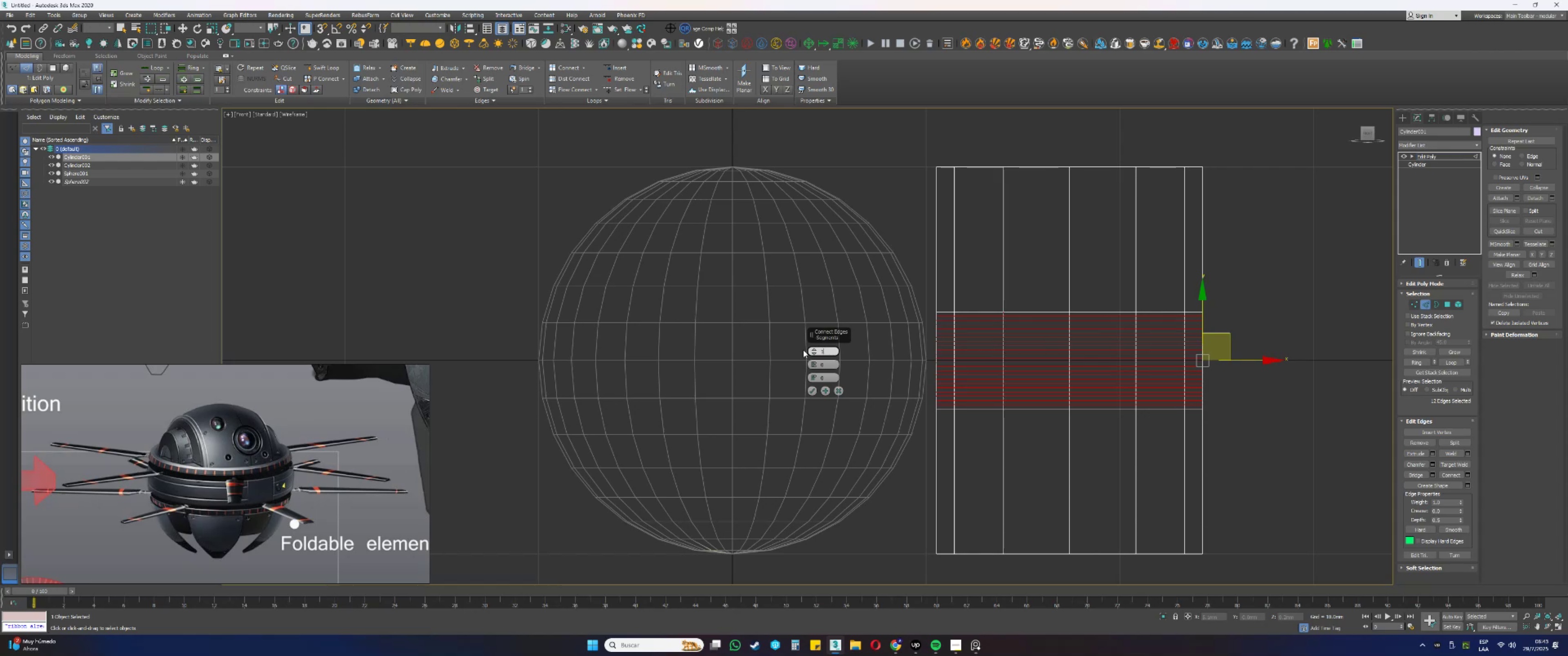 
key(NumpadEnter)
 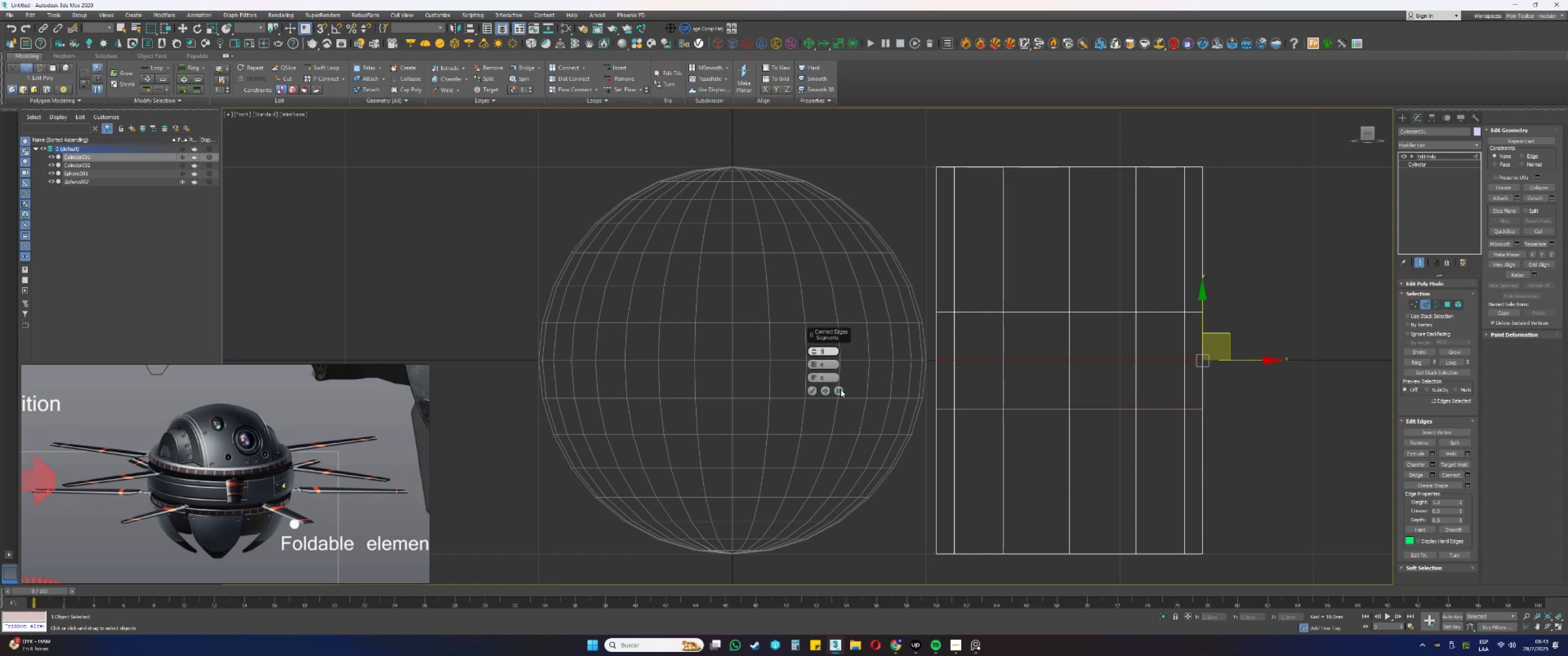 
left_click([841, 389])
 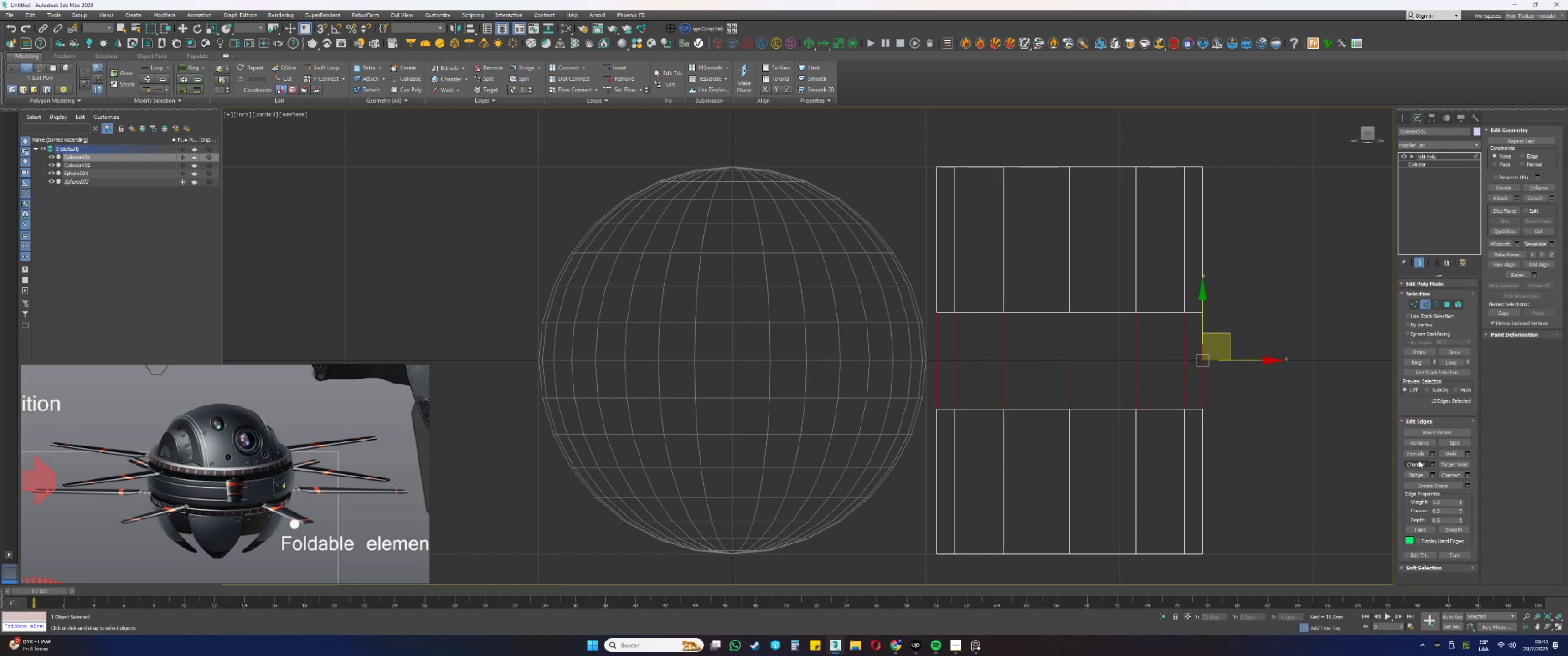 
left_click([1435, 463])
 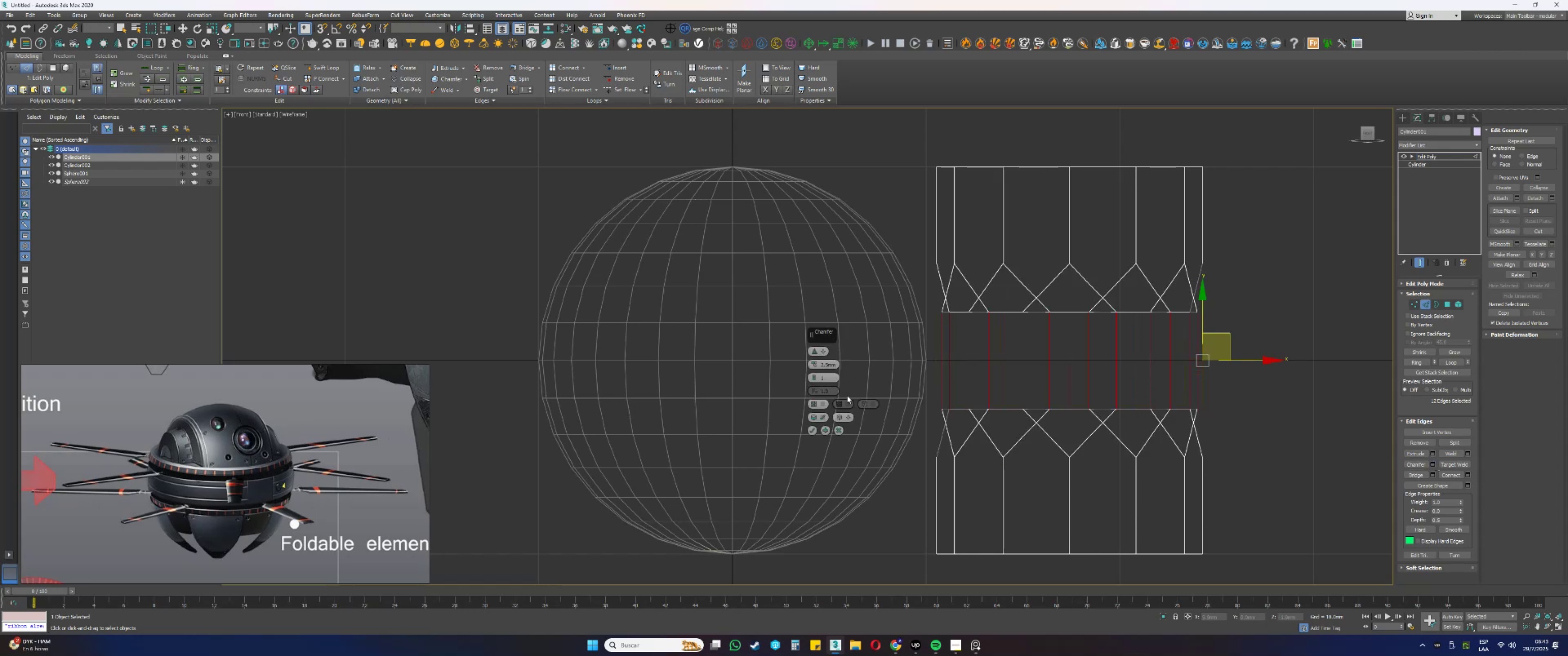 
left_click([841, 430])
 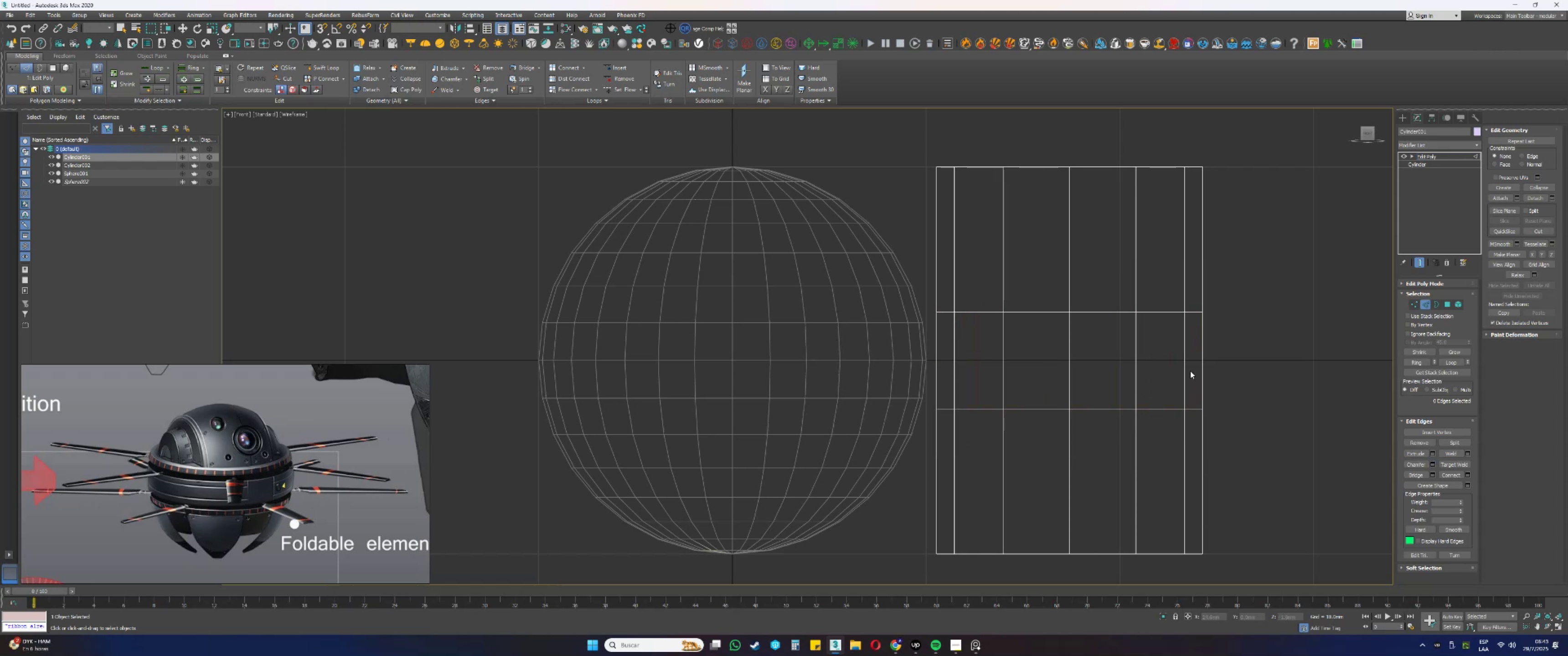 
left_click([1160, 361])
 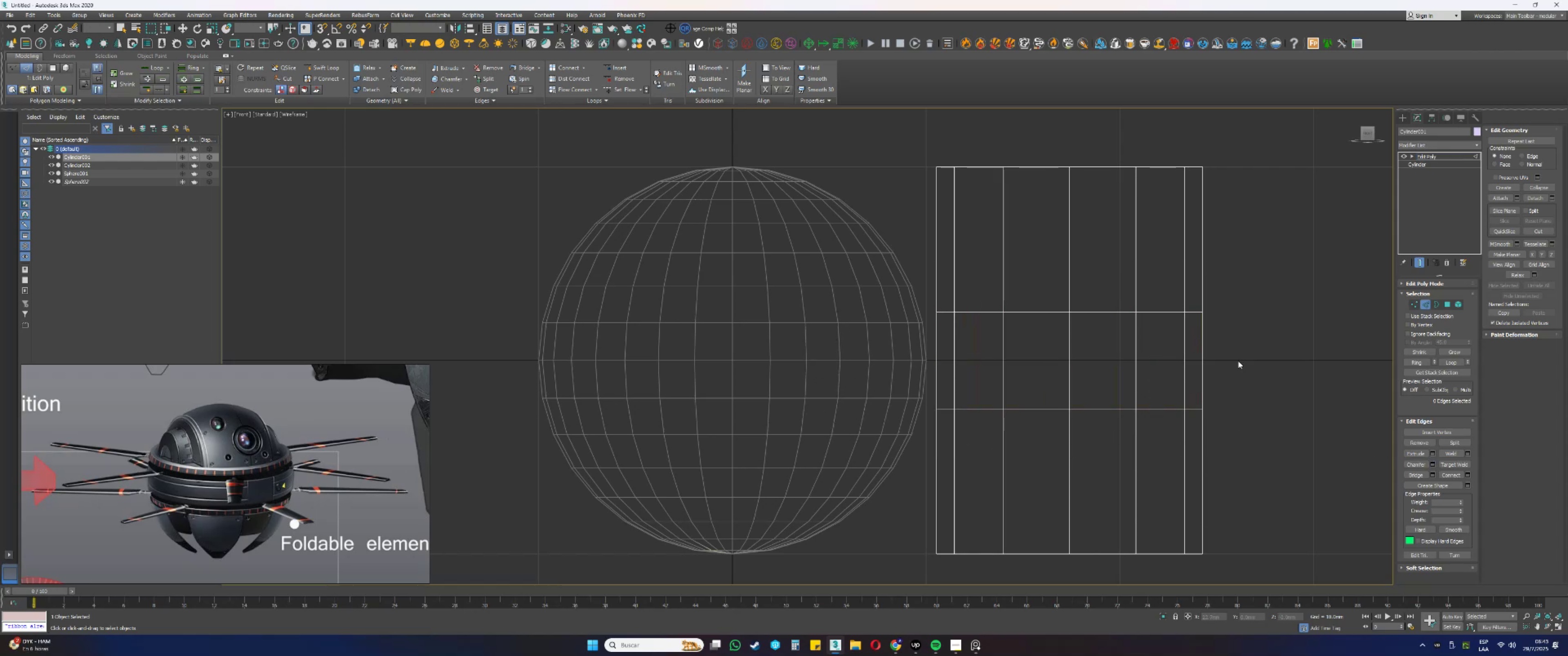 
left_click_drag(start_coordinate=[1274, 363], to_coordinate=[799, 358])
 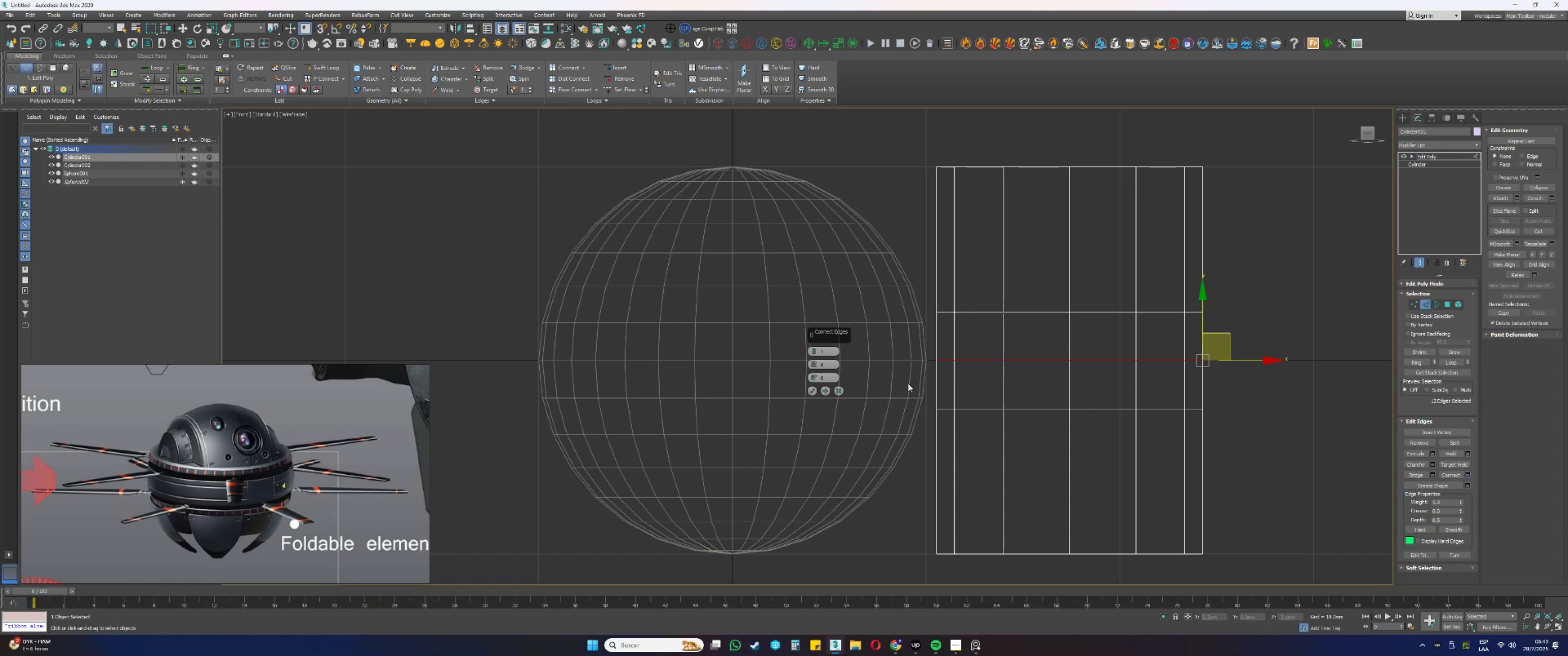 
left_click([811, 389])
 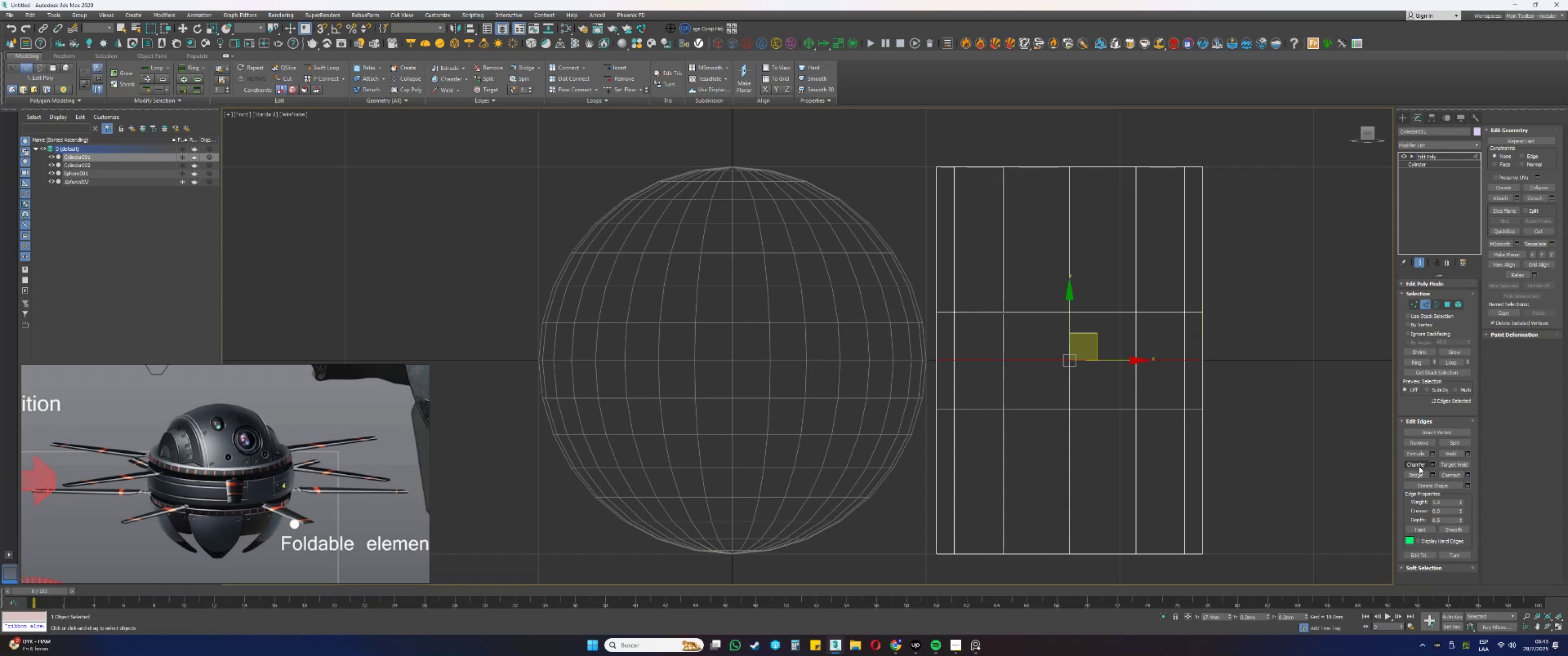 
left_click([1434, 463])
 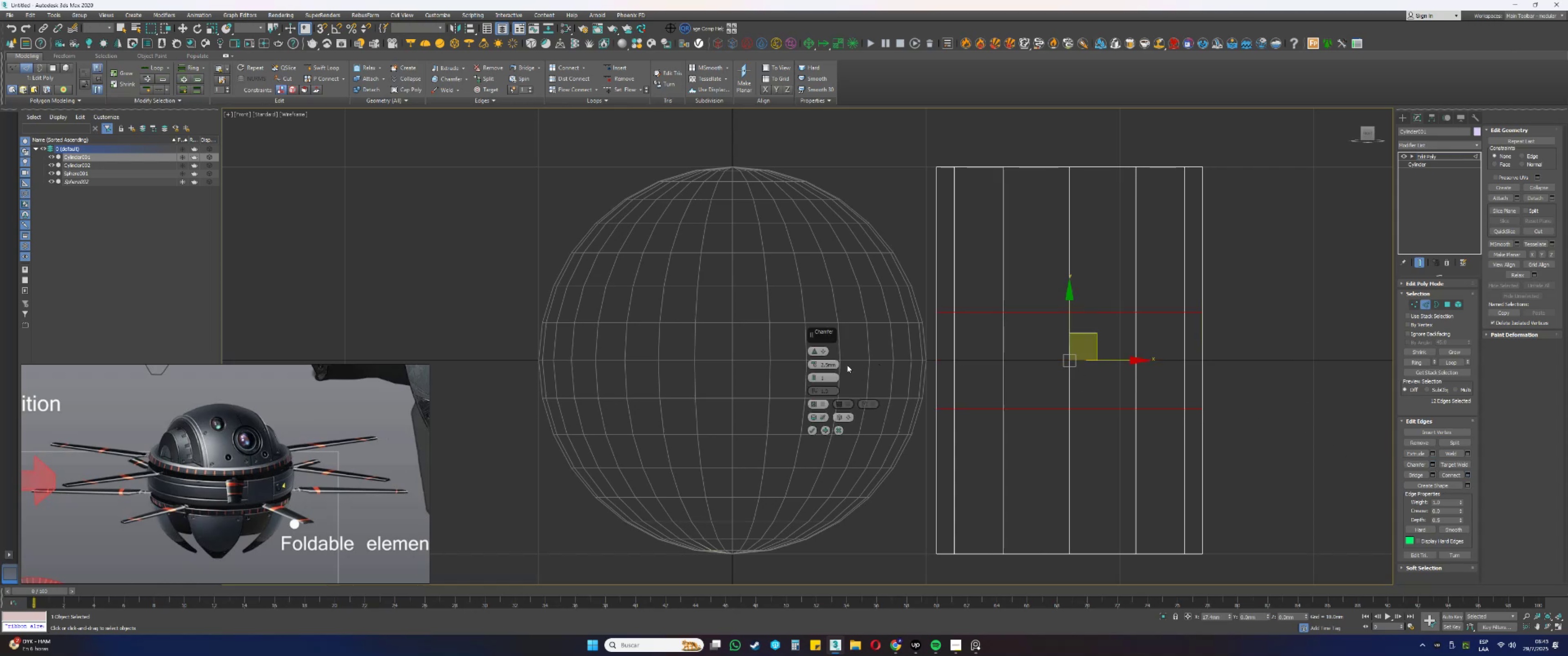 
double_click([834, 363])
 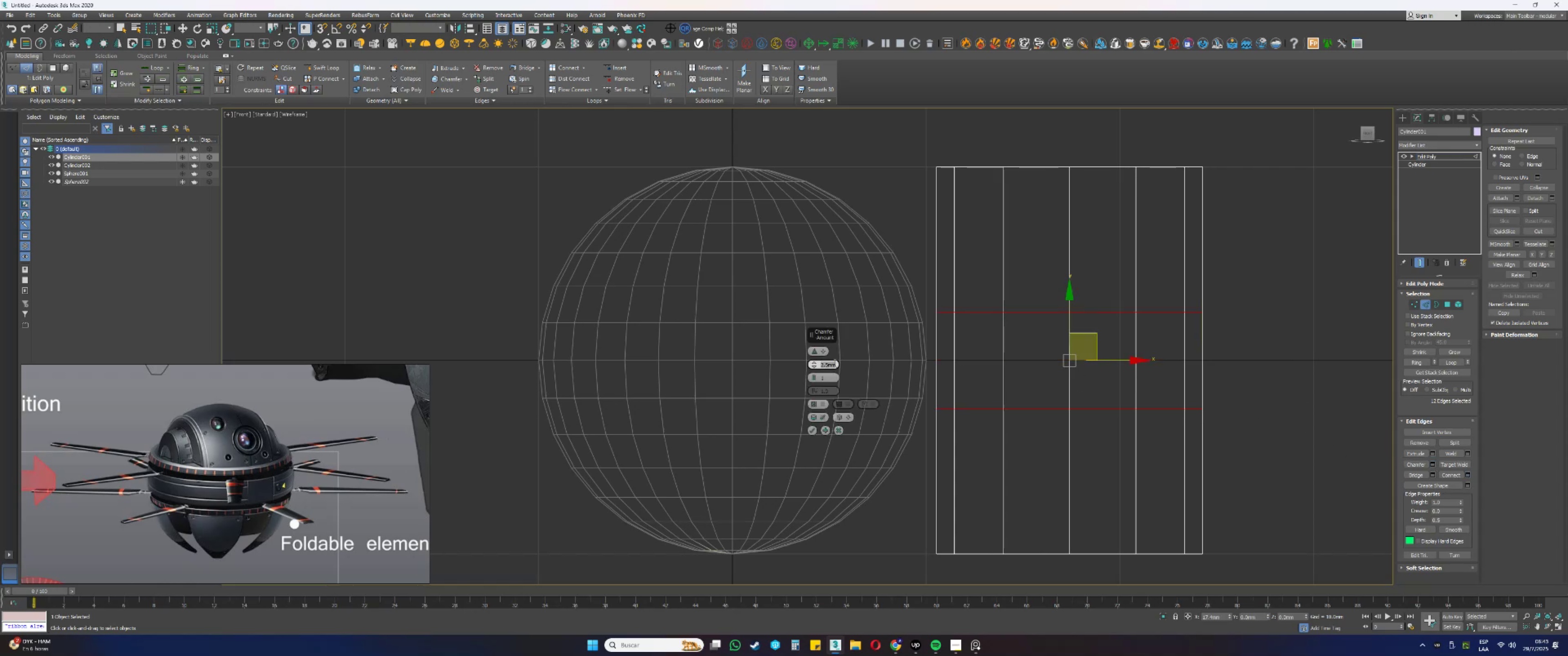 
key(Numpad2)
 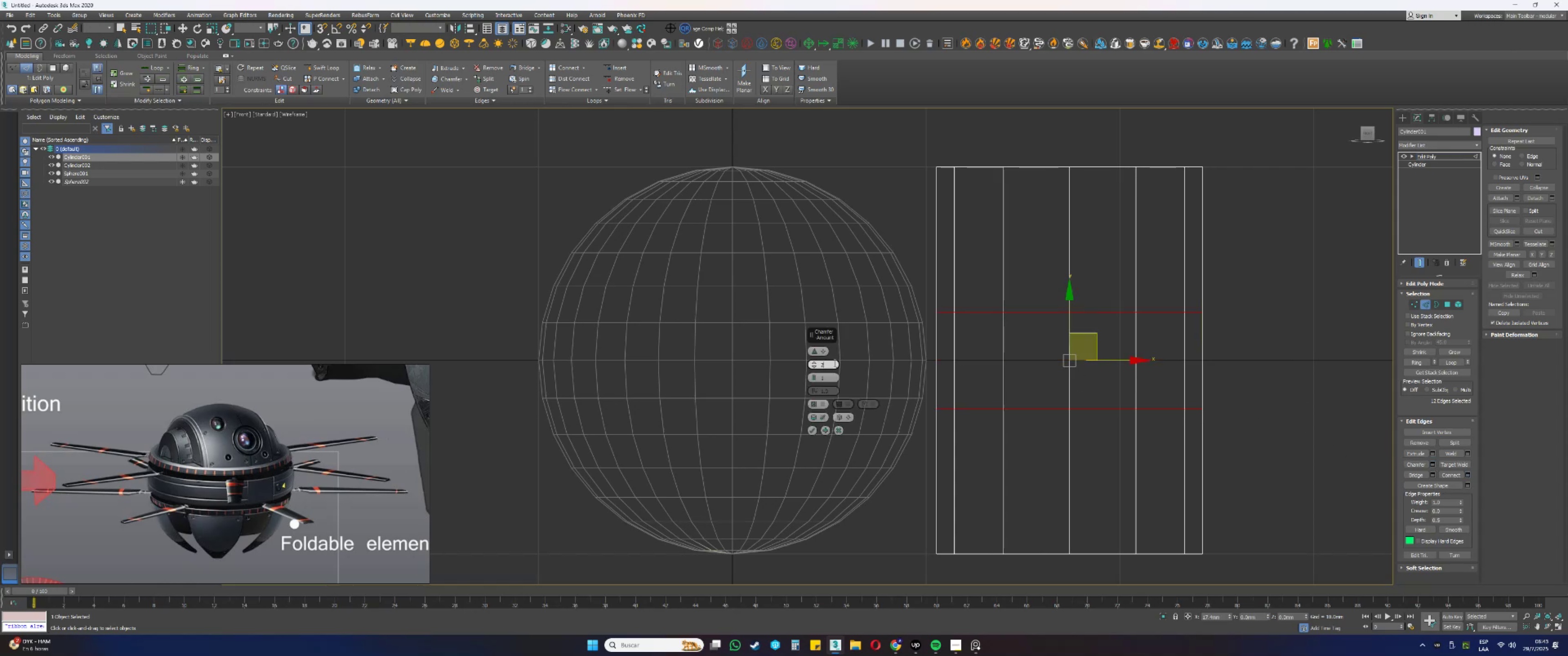 
key(NumpadEnter)
 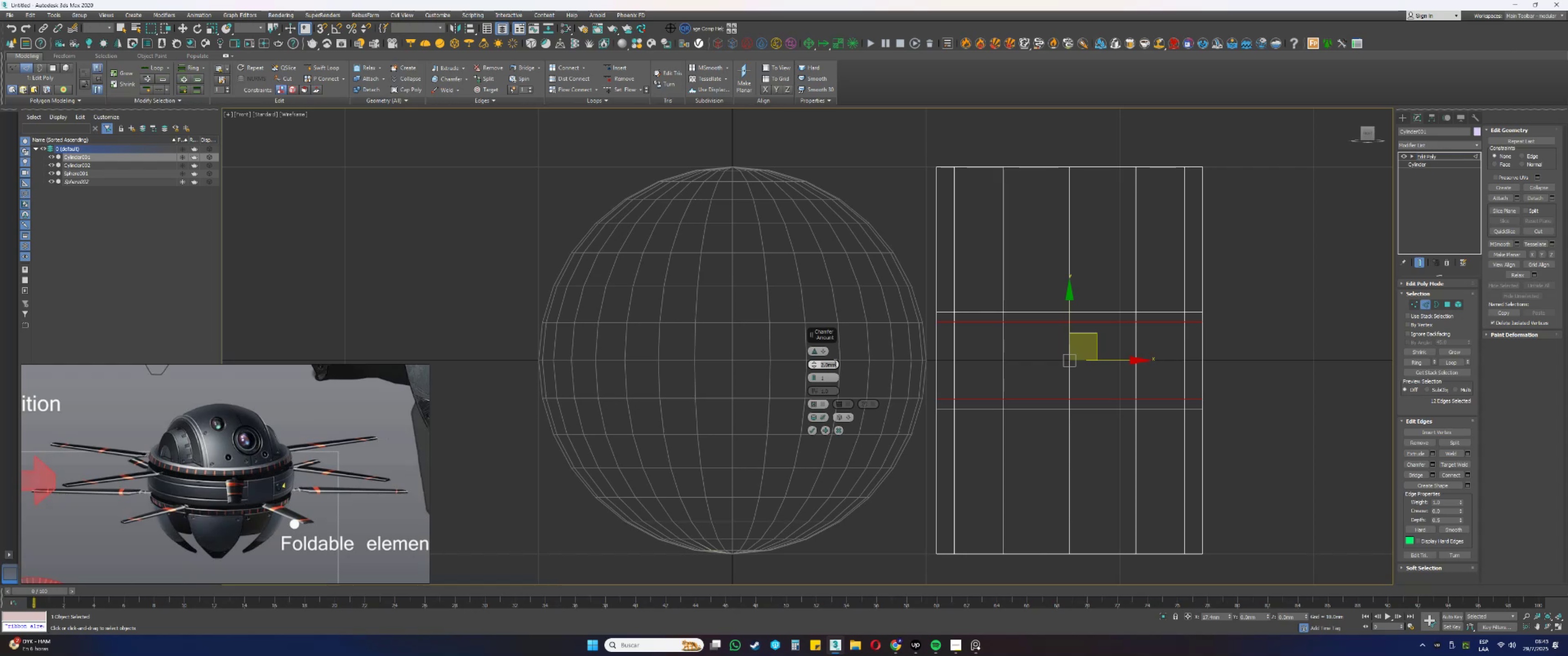 
wait(12.63)
 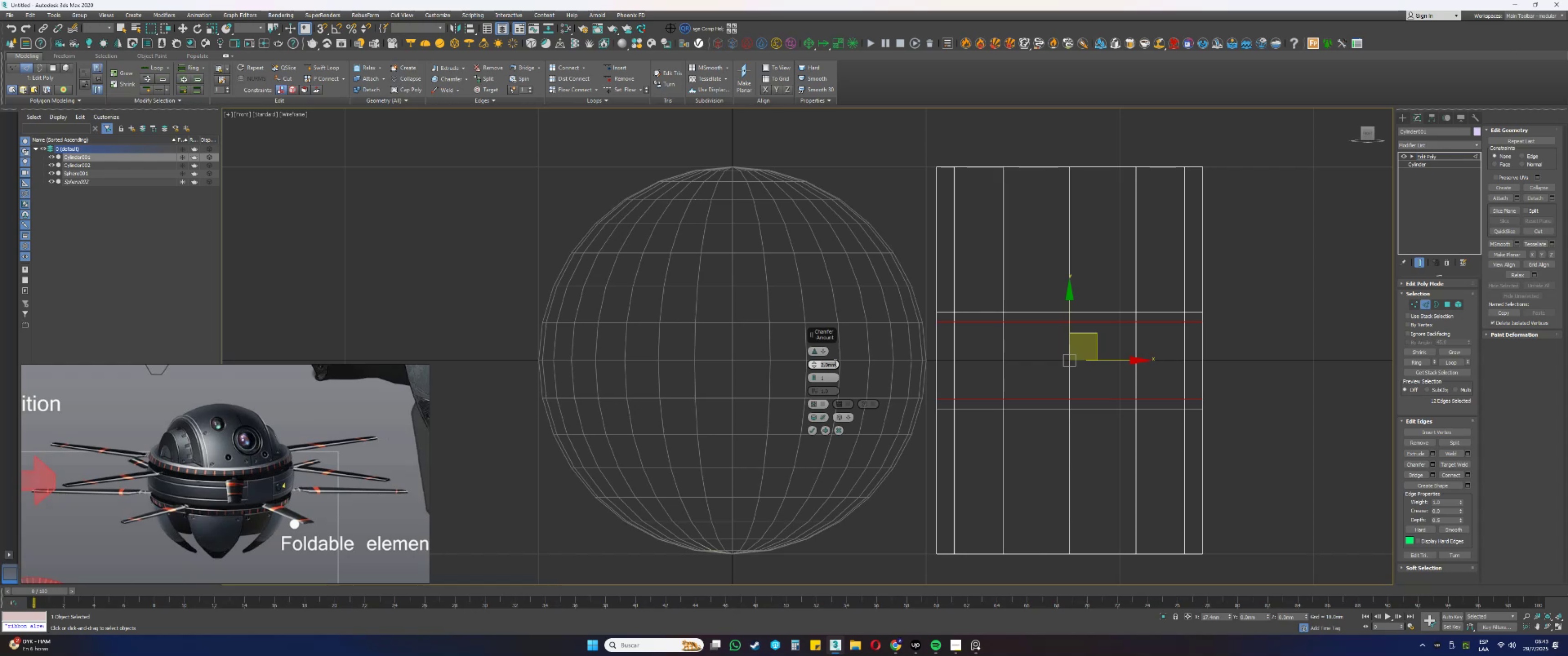 
scroll: coordinate [345, 430], scroll_direction: down, amount: 13.0
 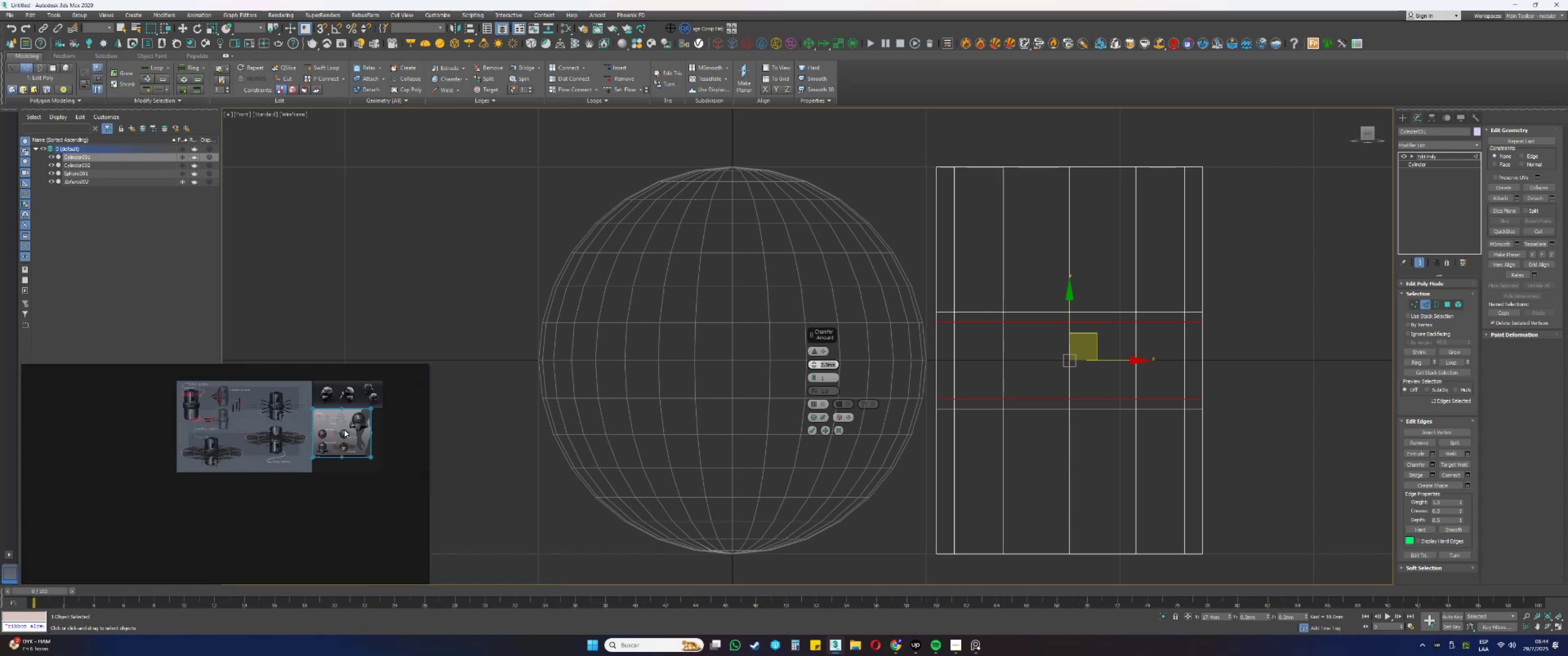 
scroll: coordinate [366, 430], scroll_direction: up, amount: 16.0
 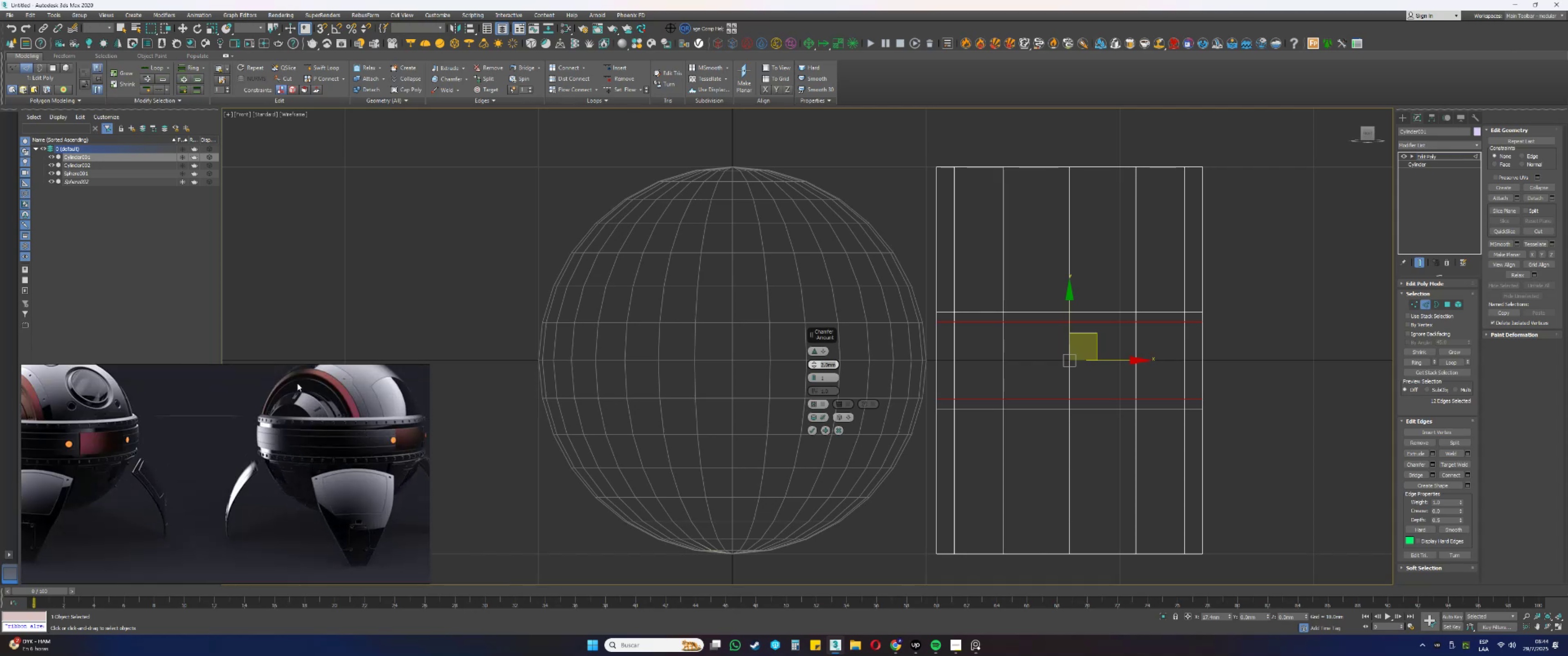 
scroll: coordinate [297, 384], scroll_direction: down, amount: 6.0
 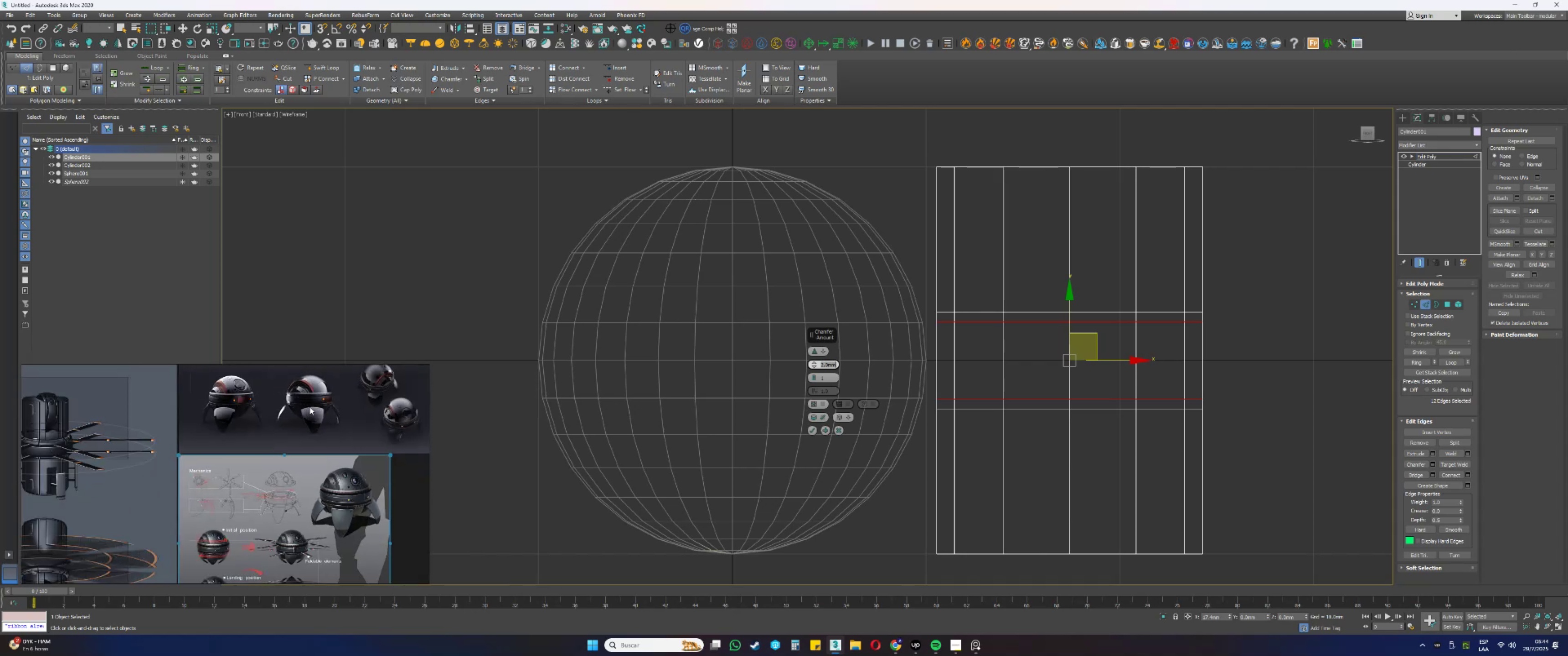 
scroll: coordinate [329, 520], scroll_direction: up, amount: 3.0
 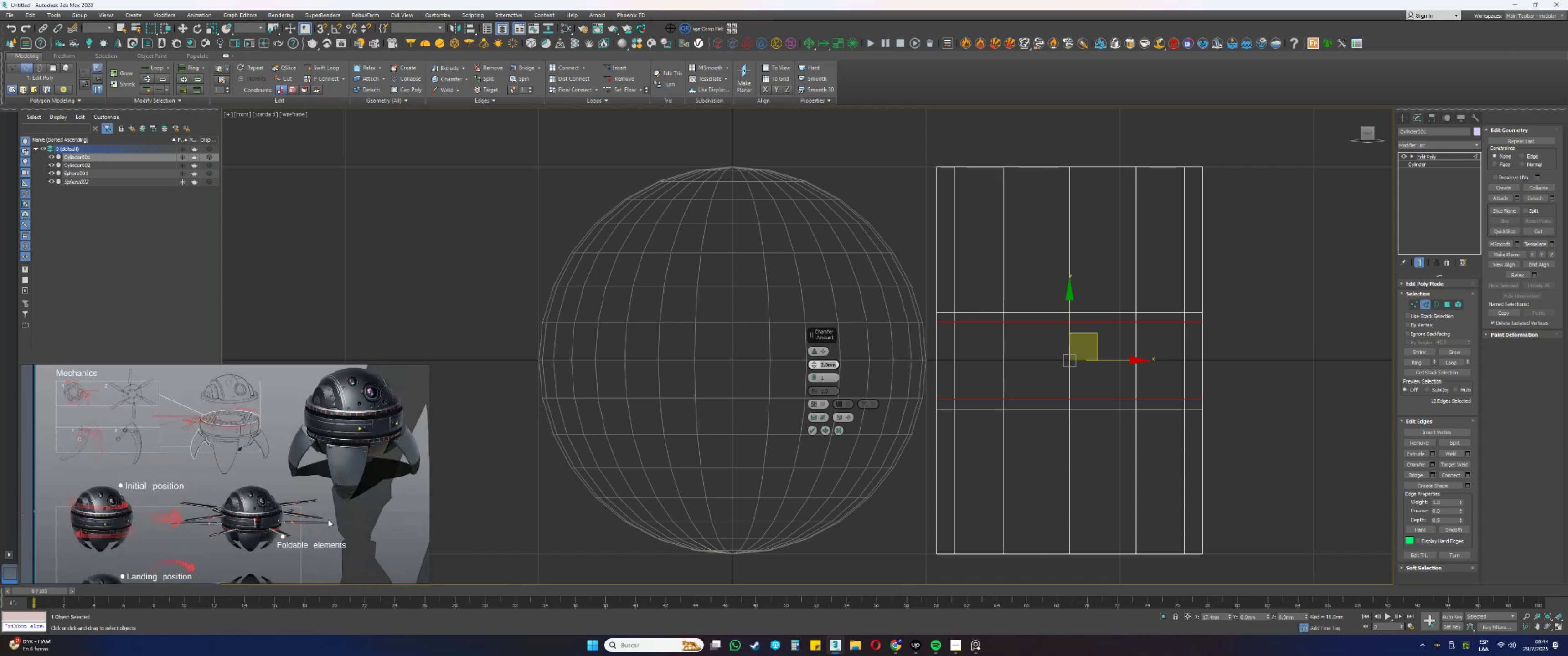 
scroll: coordinate [320, 520], scroll_direction: down, amount: 5.0
 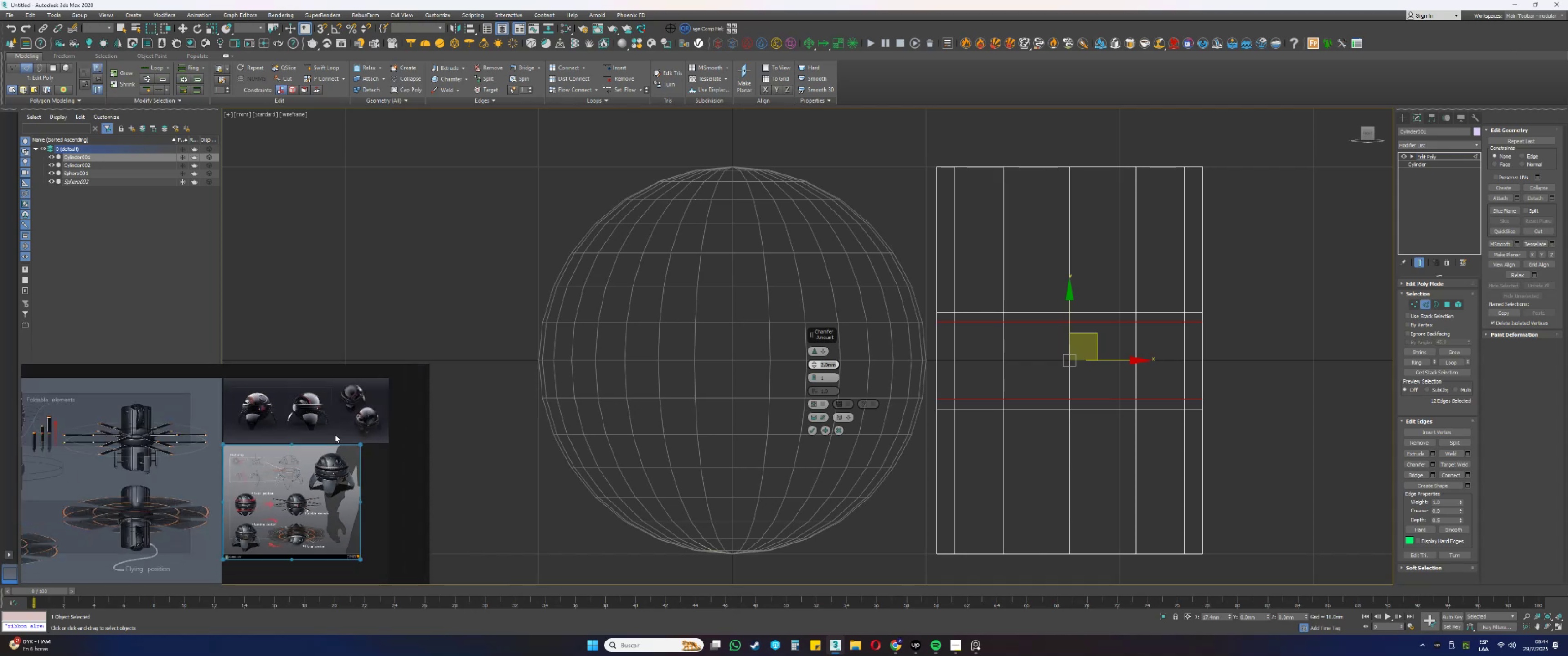 
scroll: coordinate [330, 404], scroll_direction: up, amount: 9.0
 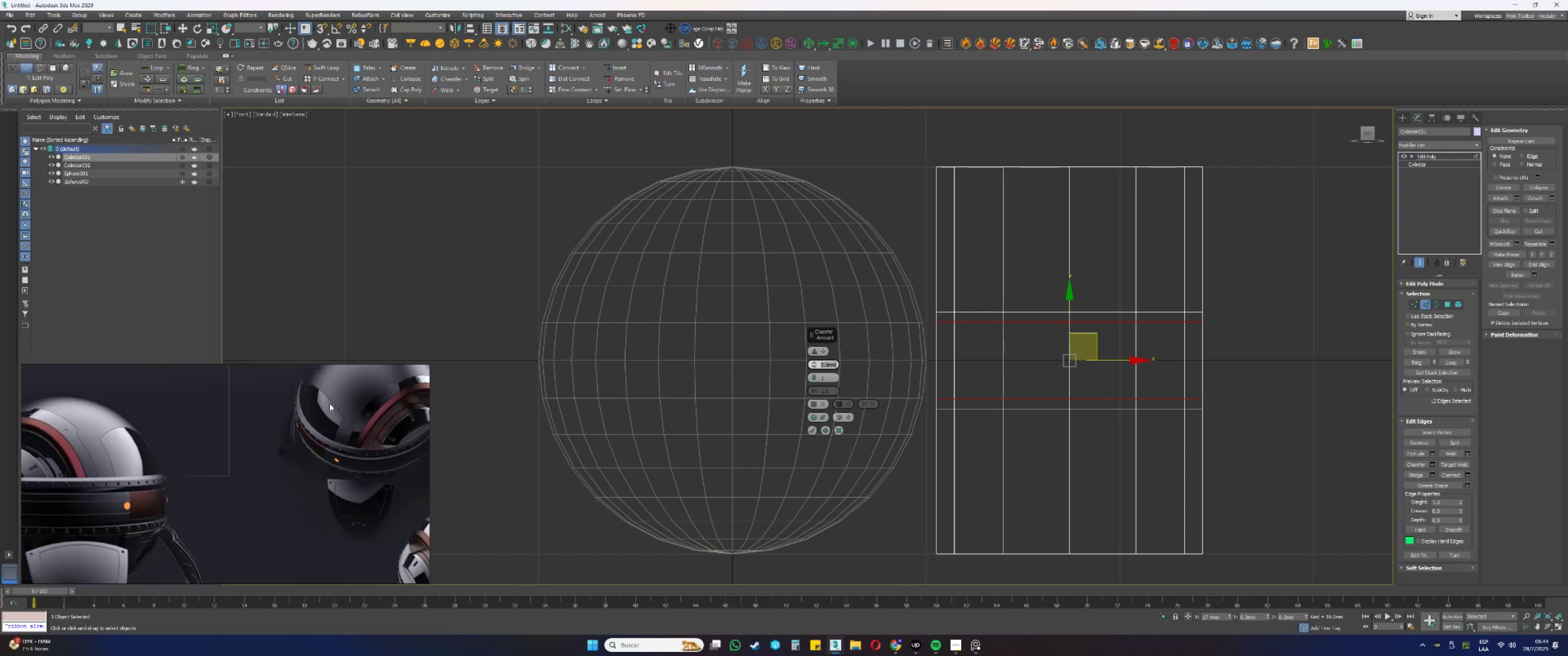 
scroll: coordinate [330, 405], scroll_direction: down, amount: 3.0
 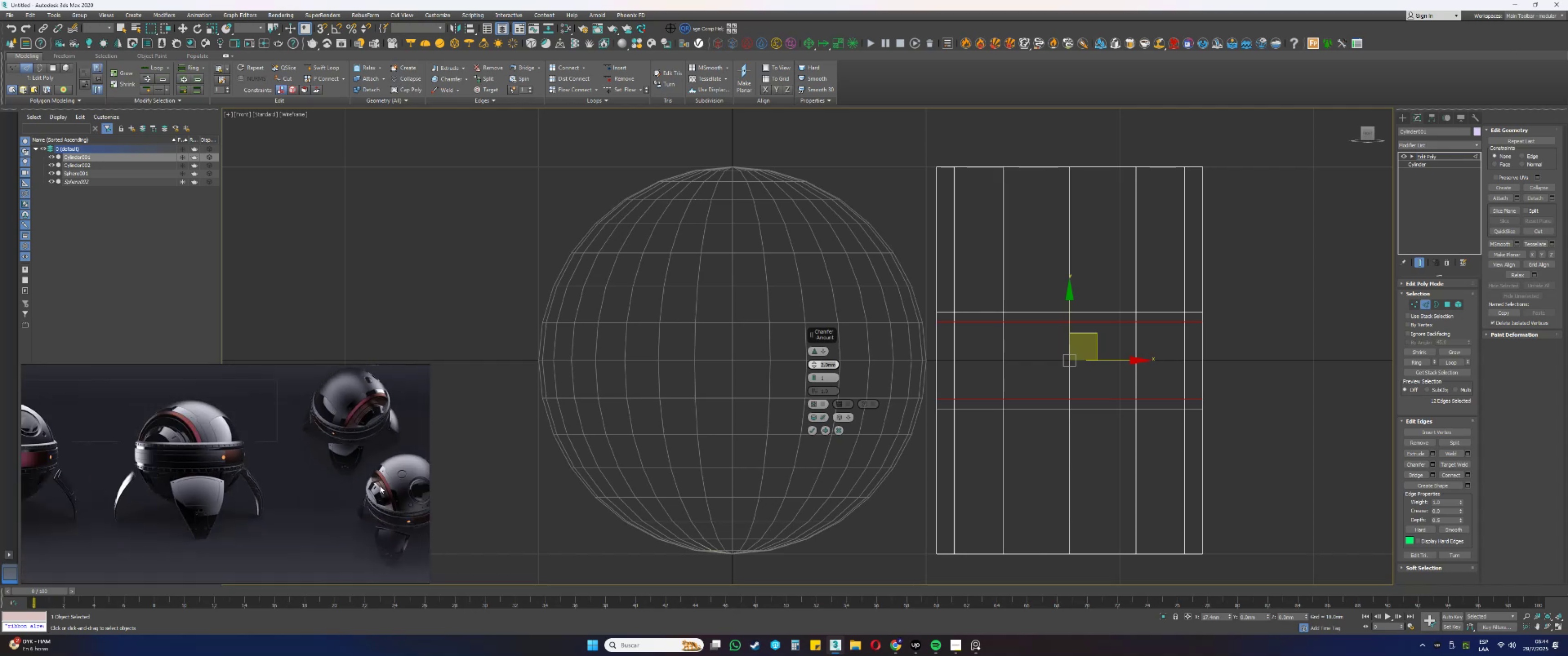 
scroll: coordinate [159, 426], scroll_direction: up, amount: 2.0
 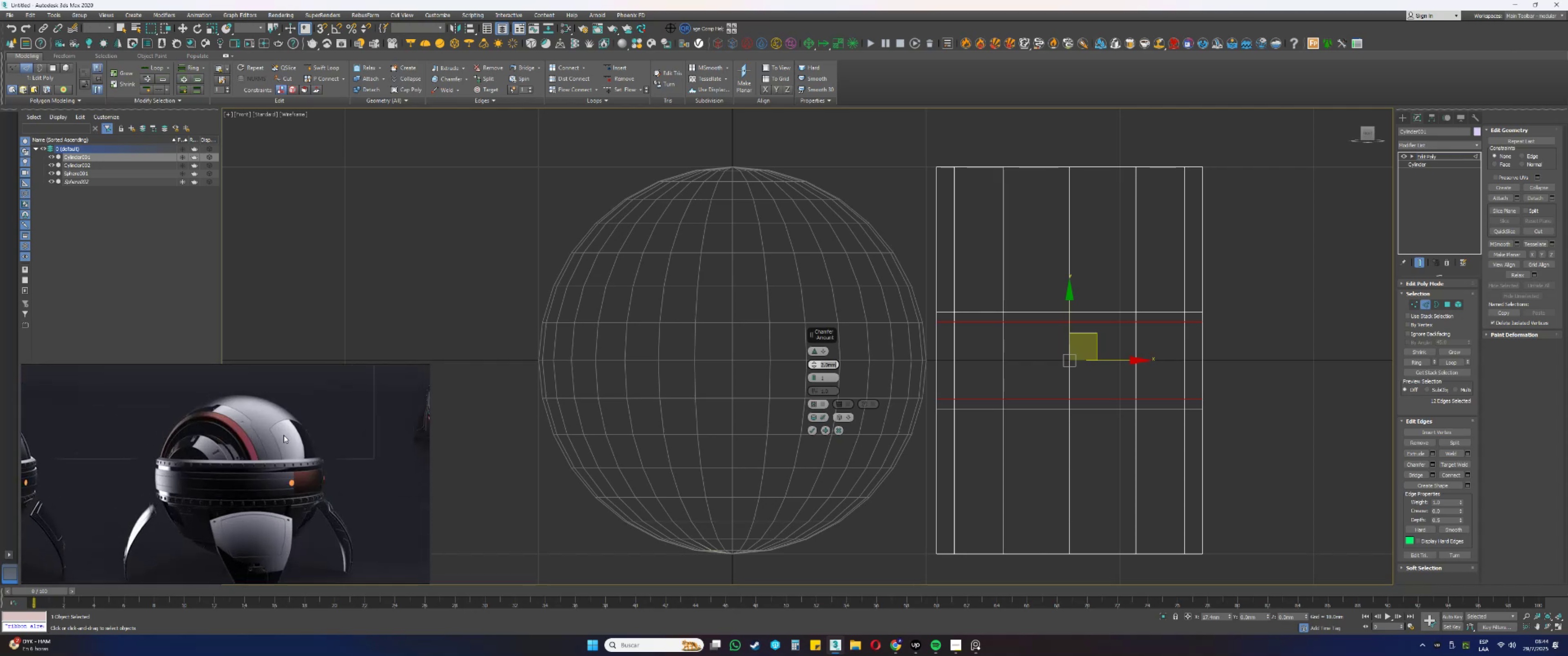 
scroll: coordinate [331, 439], scroll_direction: down, amount: 4.0
 